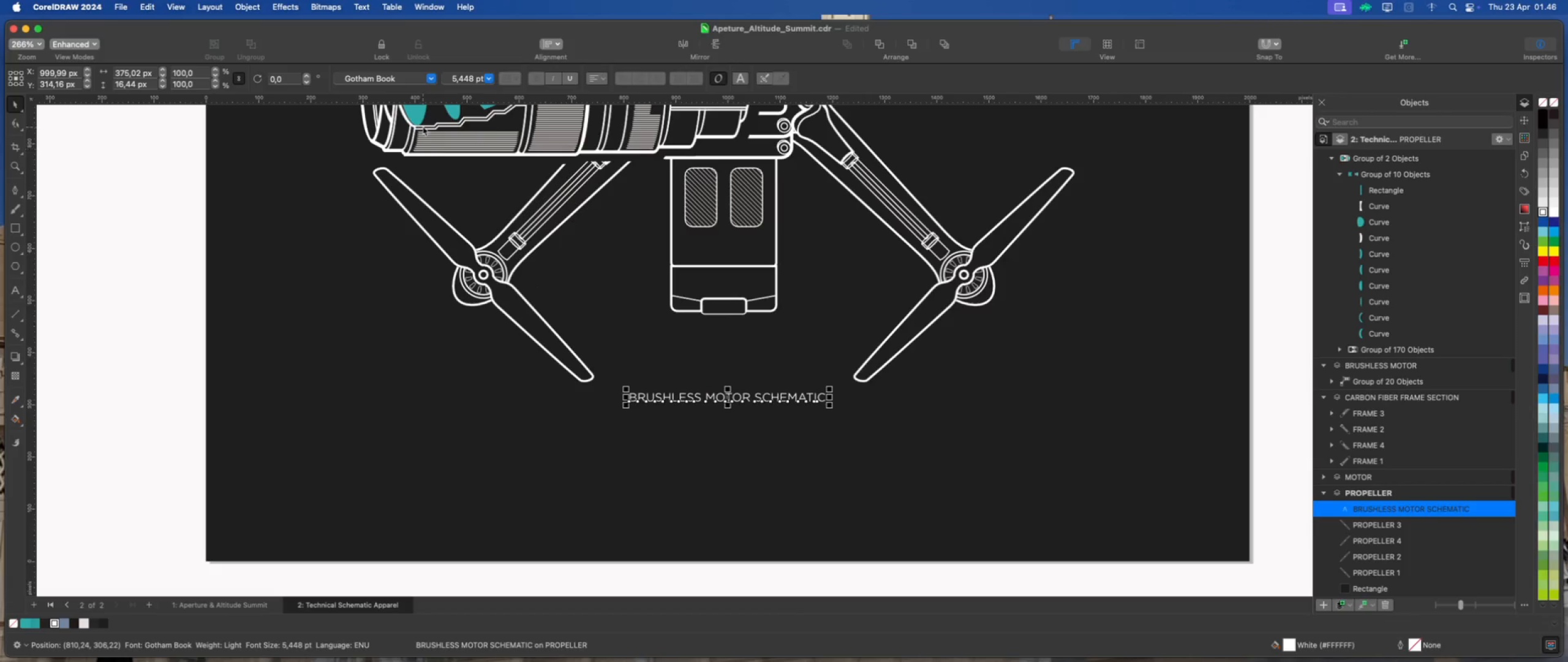 
left_click([447, 78])
 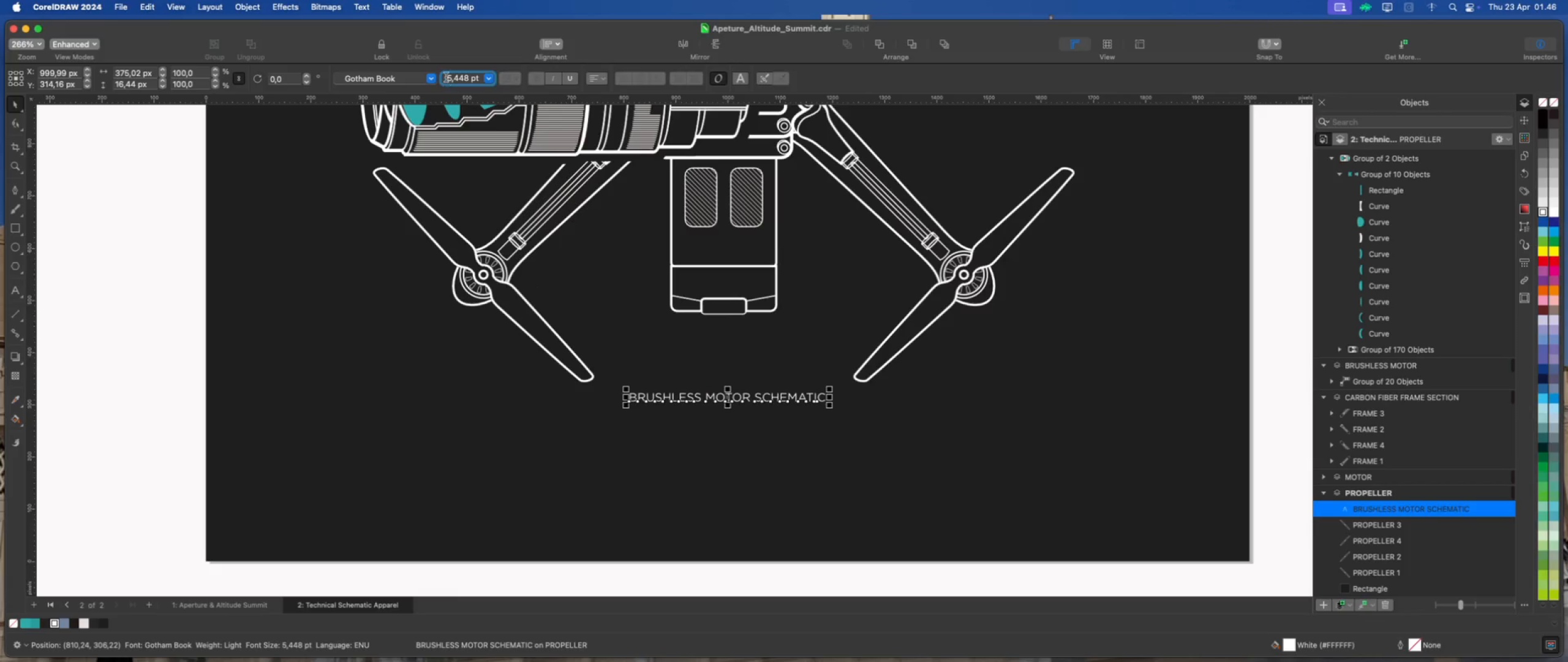 
left_click_drag(start_coordinate=[447, 78], to_coordinate=[497, 83])
 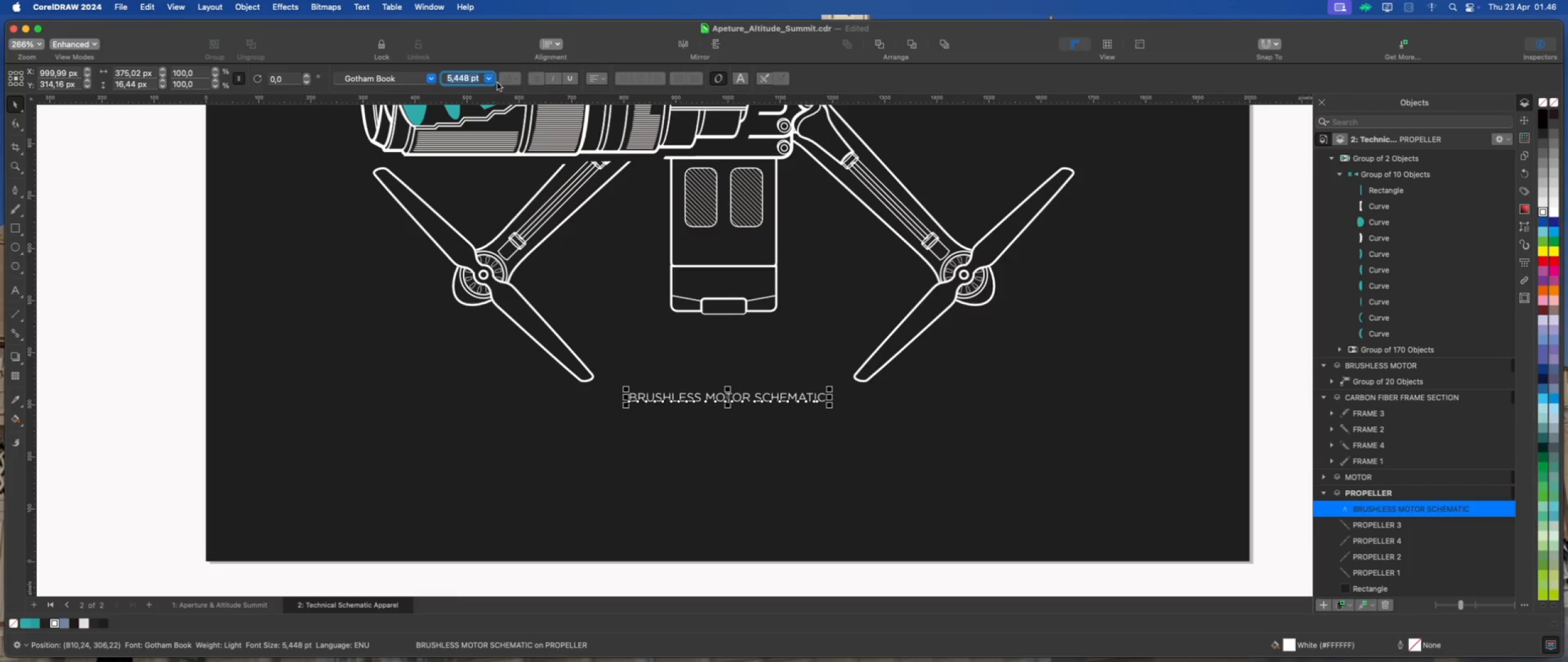 
key(Numpad6)
 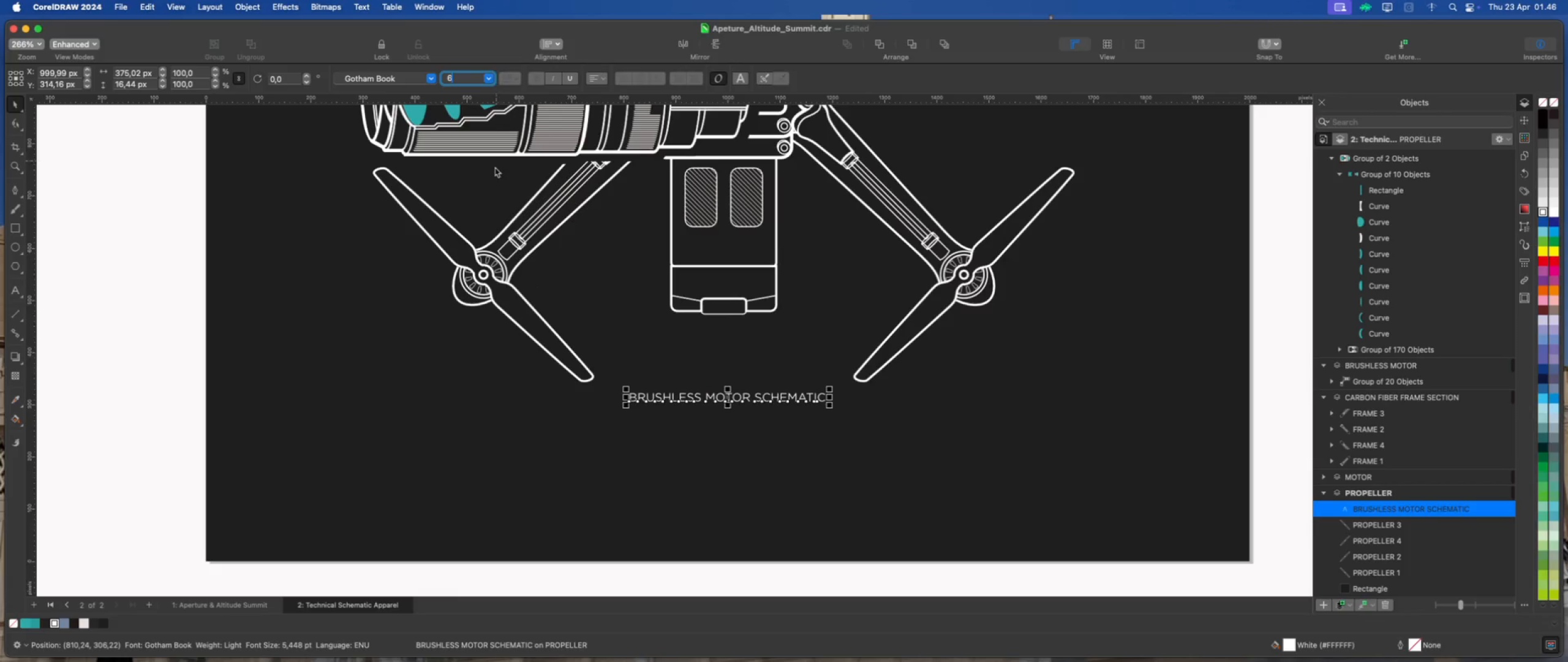 
left_click([149, 262])
 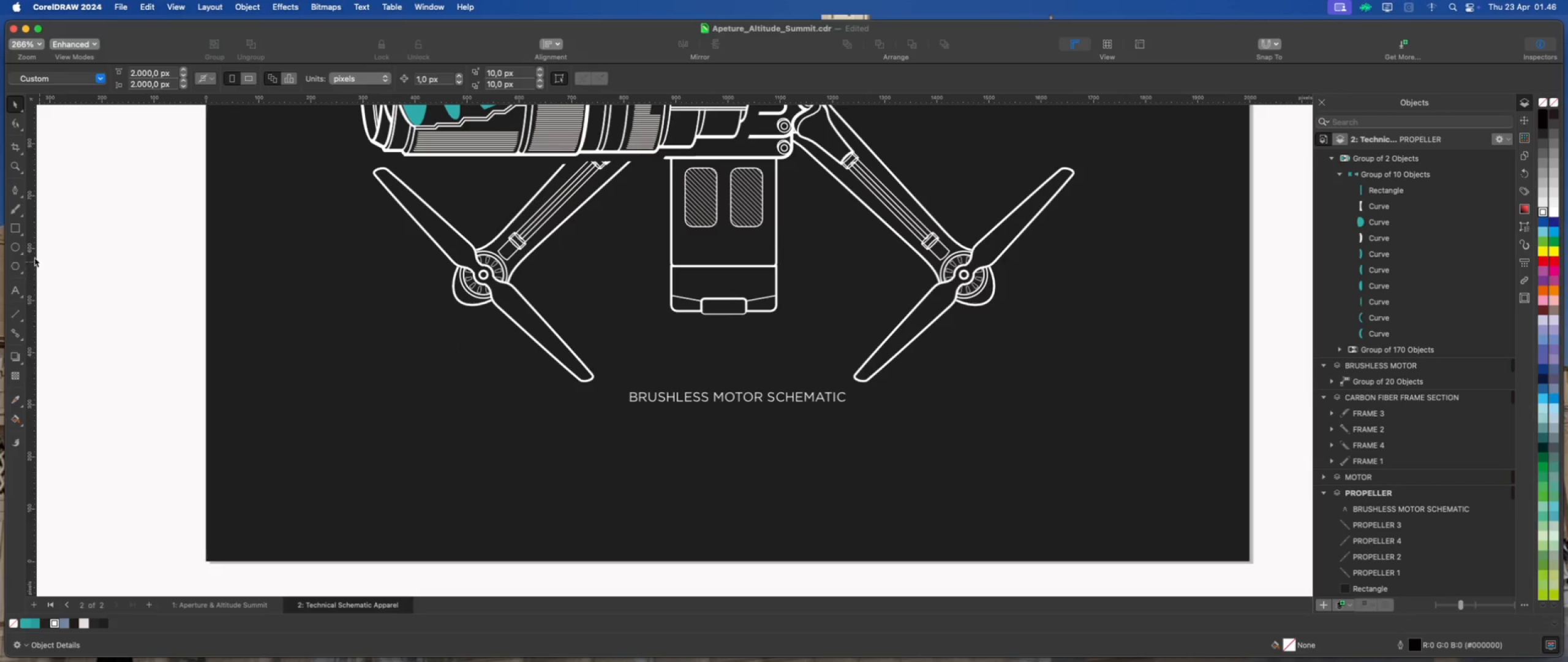 
left_click([13, 188])
 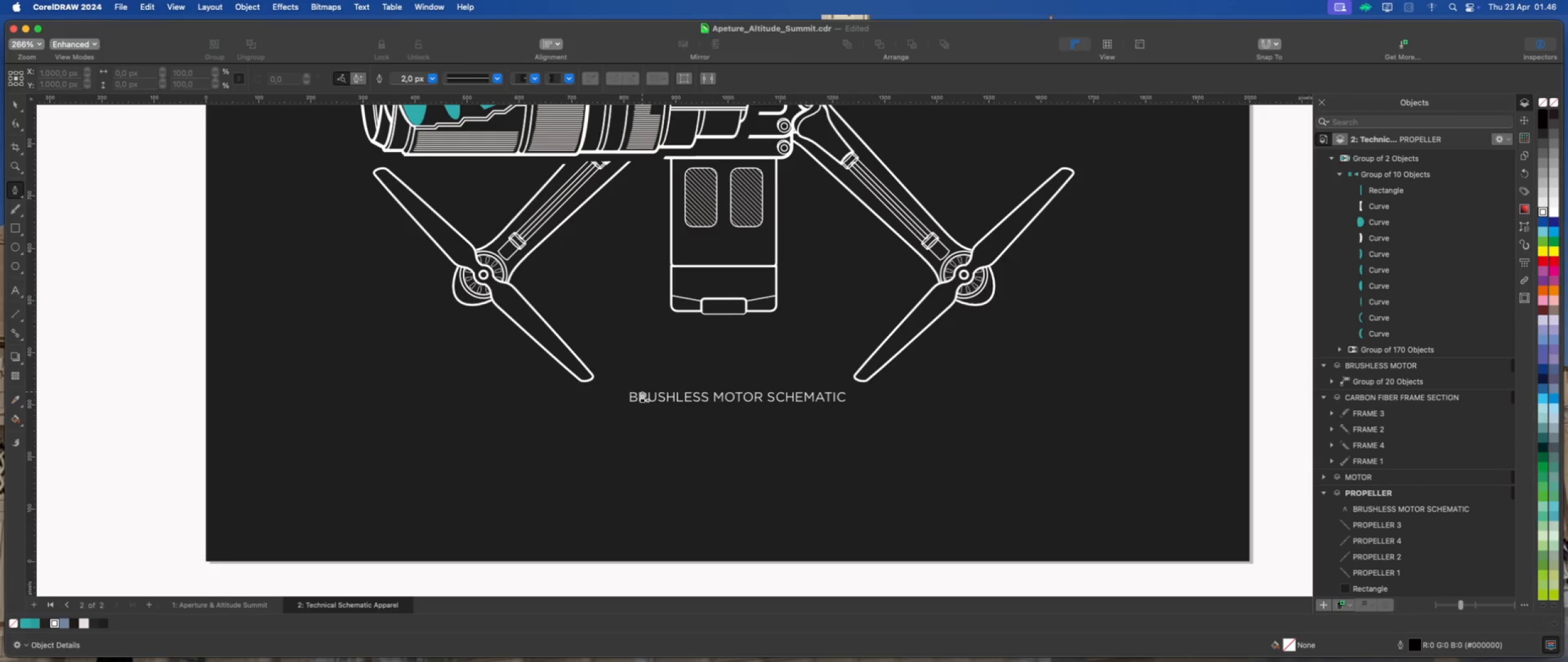 
wait(8.4)
 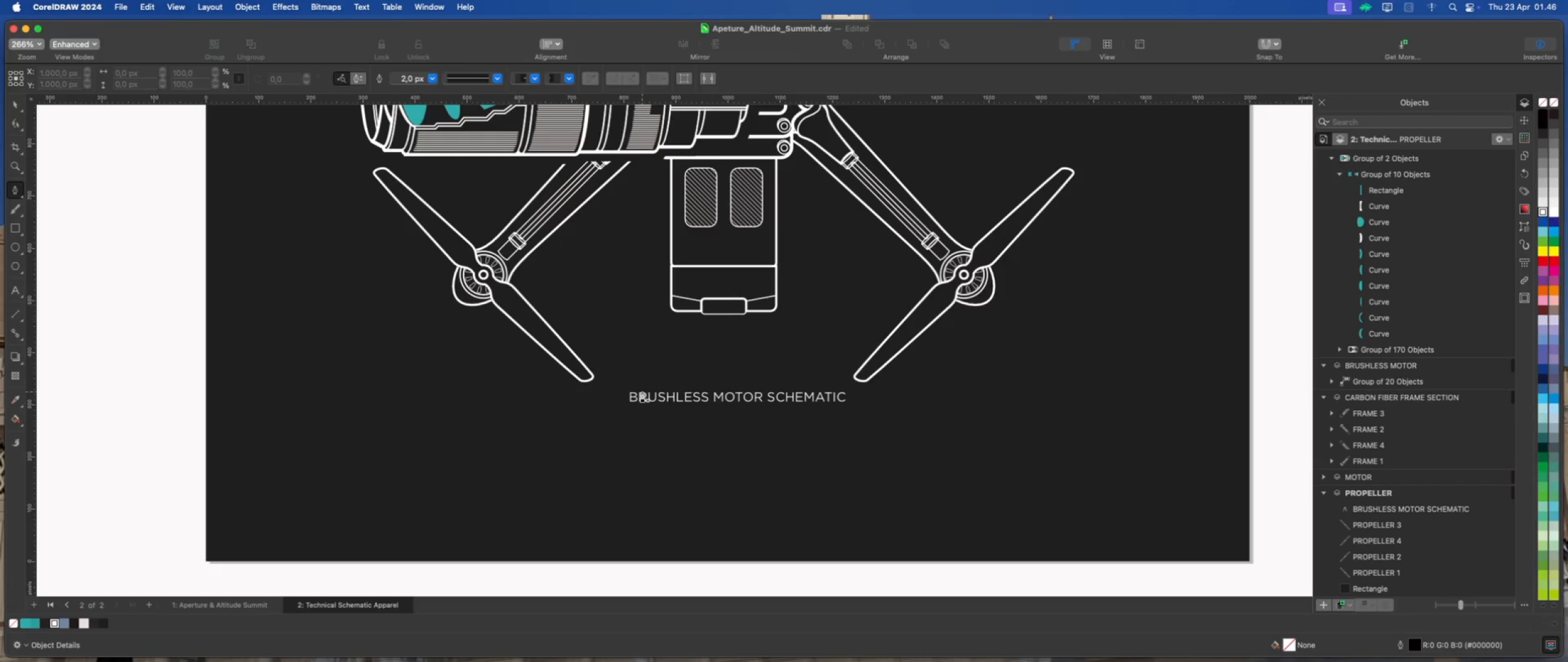 
left_click([726, 378])
 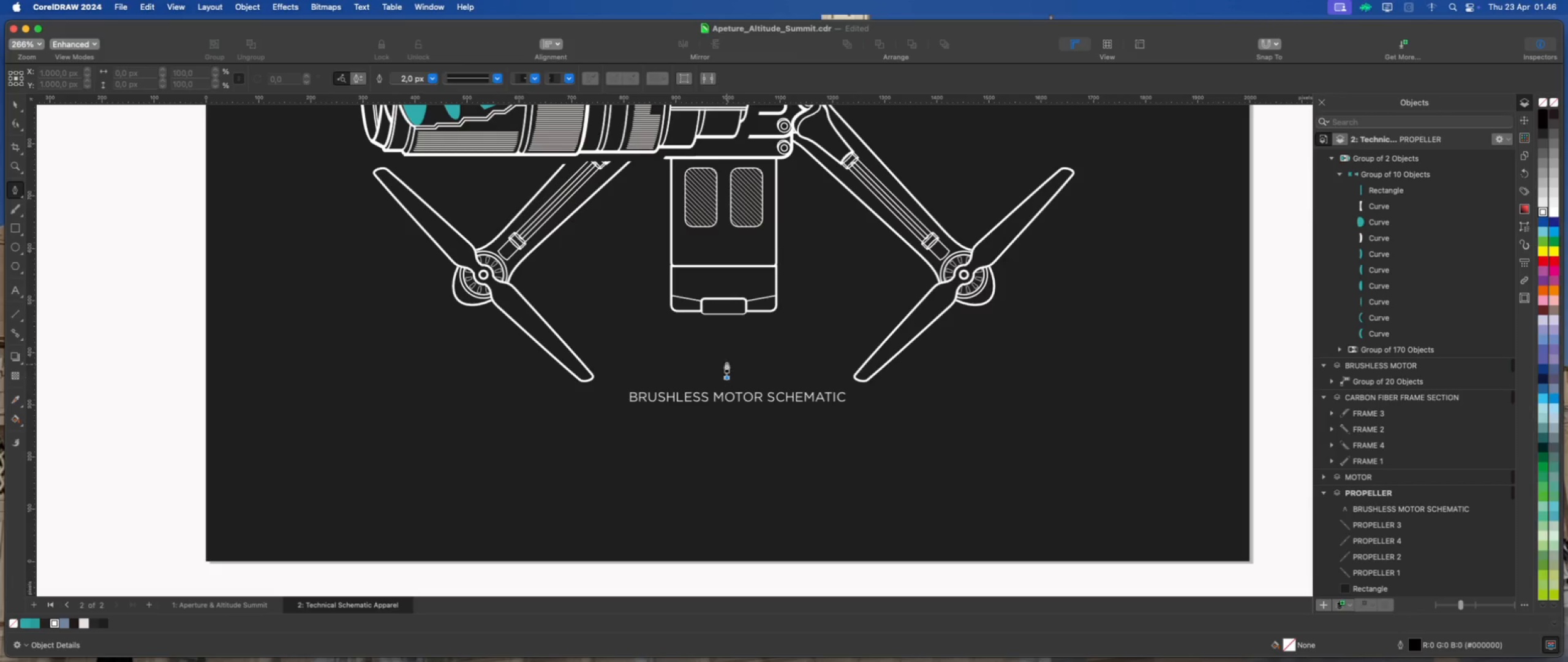 
hold_key(key=ShiftLeft, duration=2.28)
left_click([725, 306])
 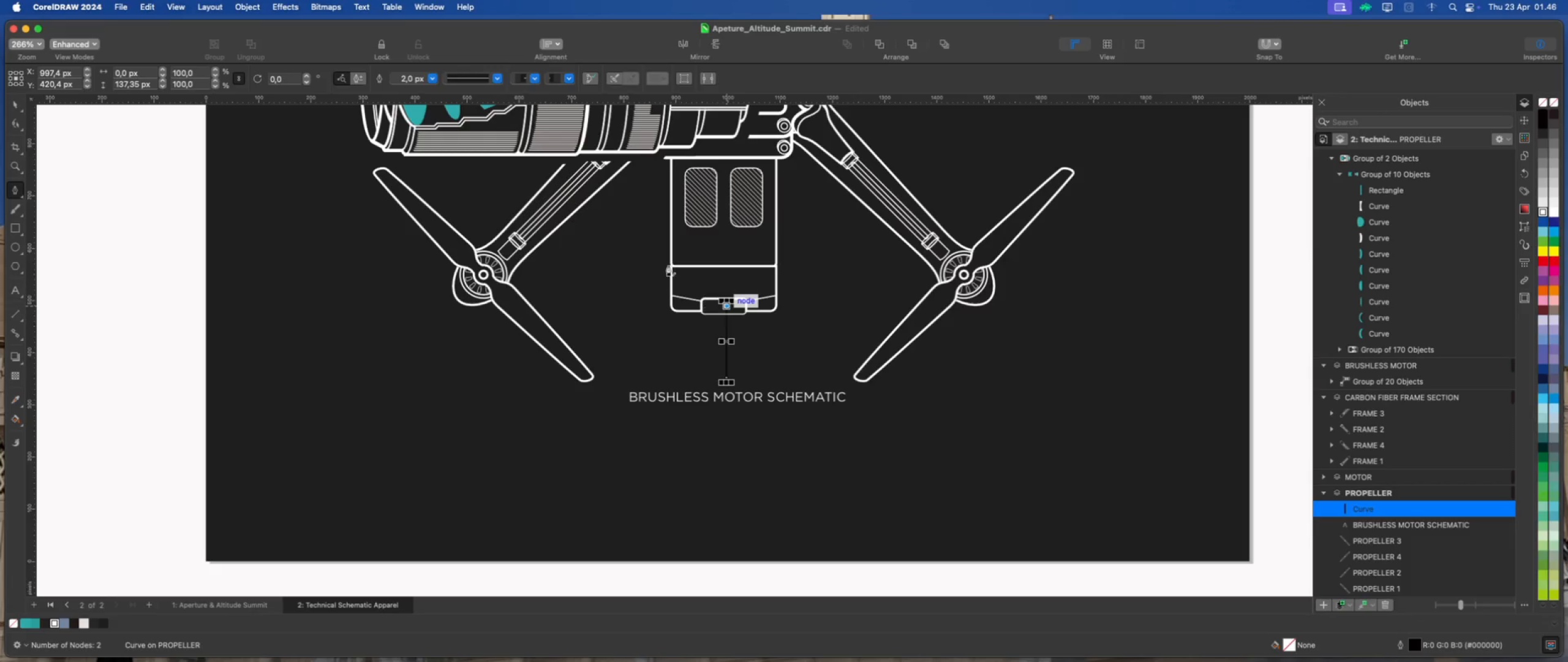 
left_click([568, 81])
 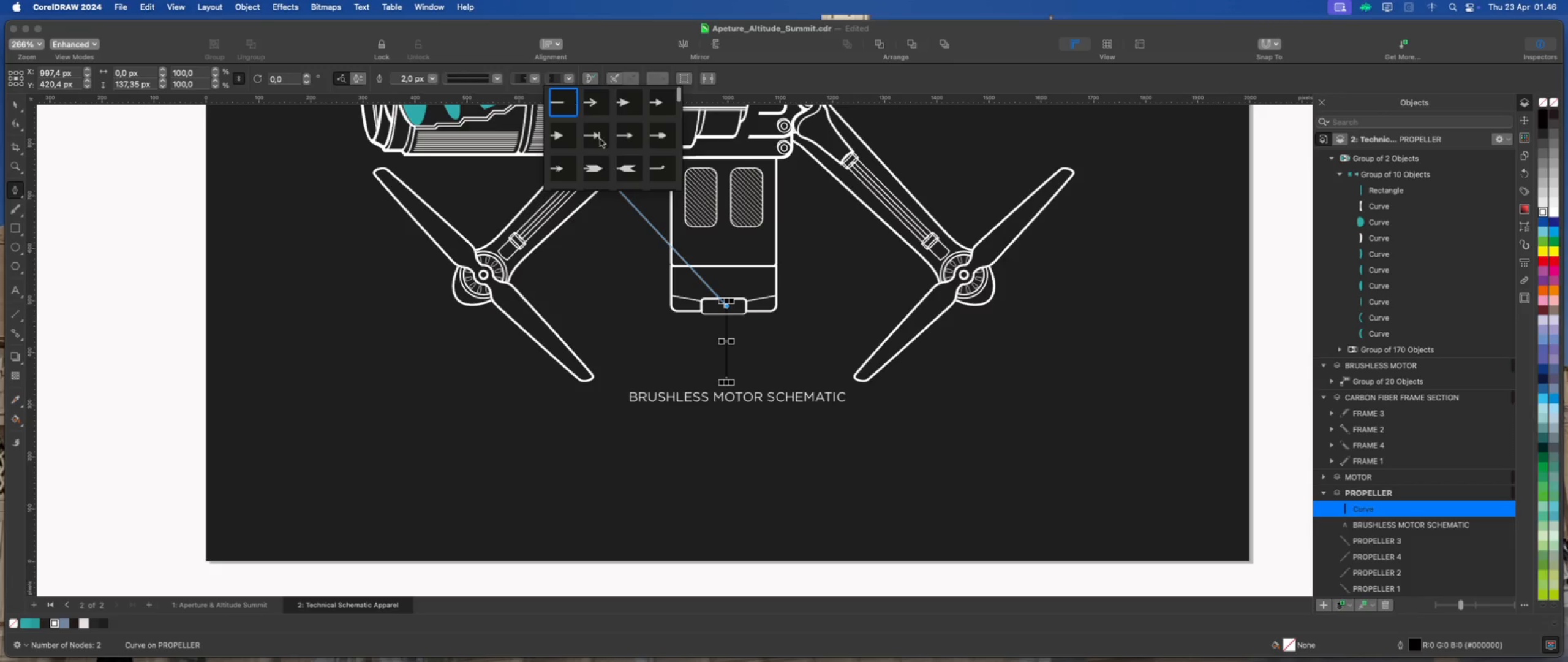 
scroll: coordinate [596, 148], scroll_direction: down, amount: 80.0
 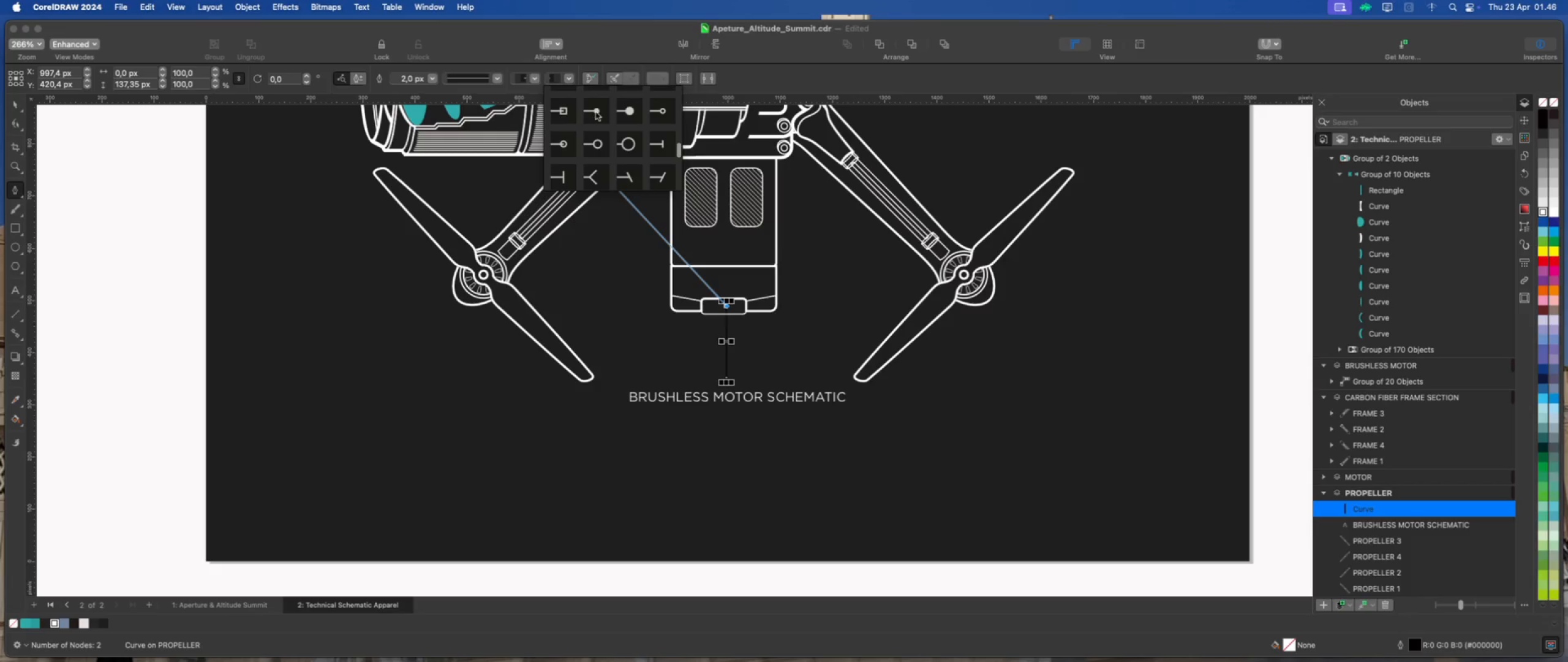 
left_click([596, 112])
 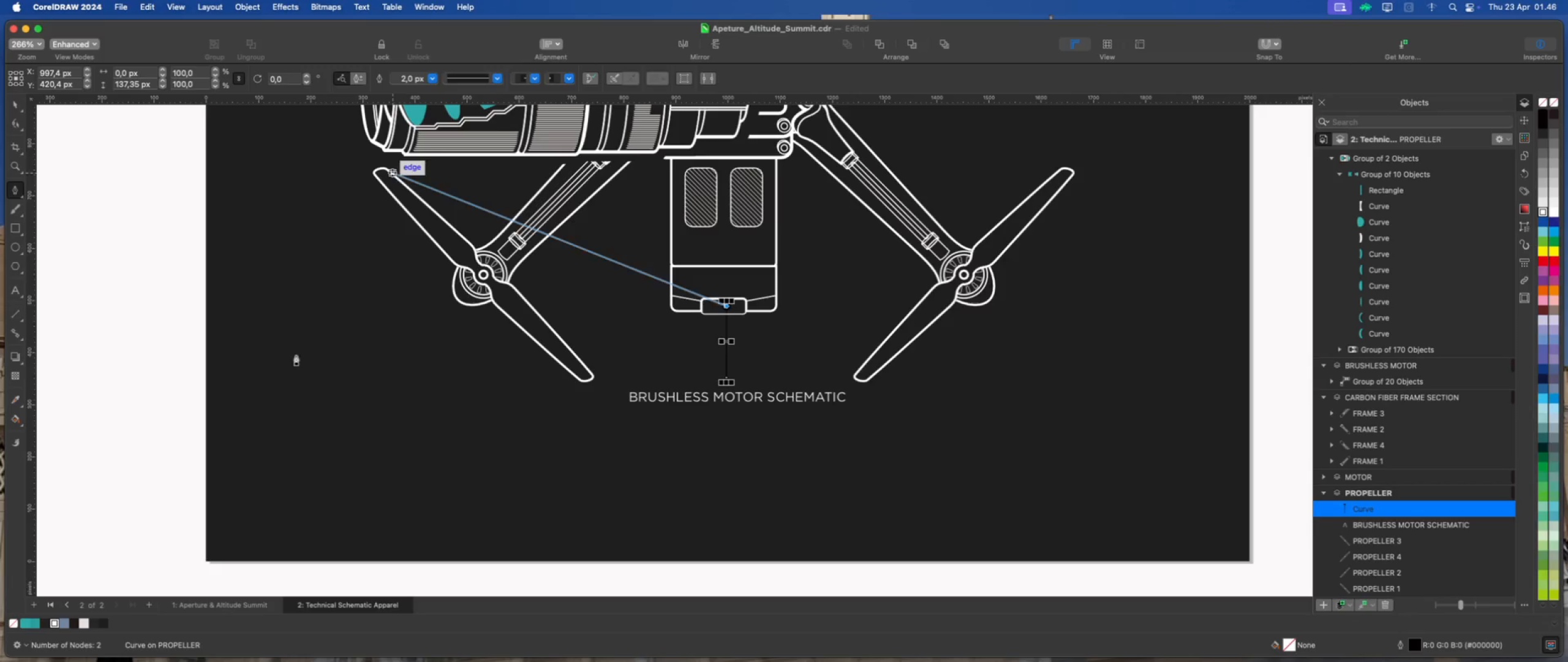 
left_click([25, 626])
 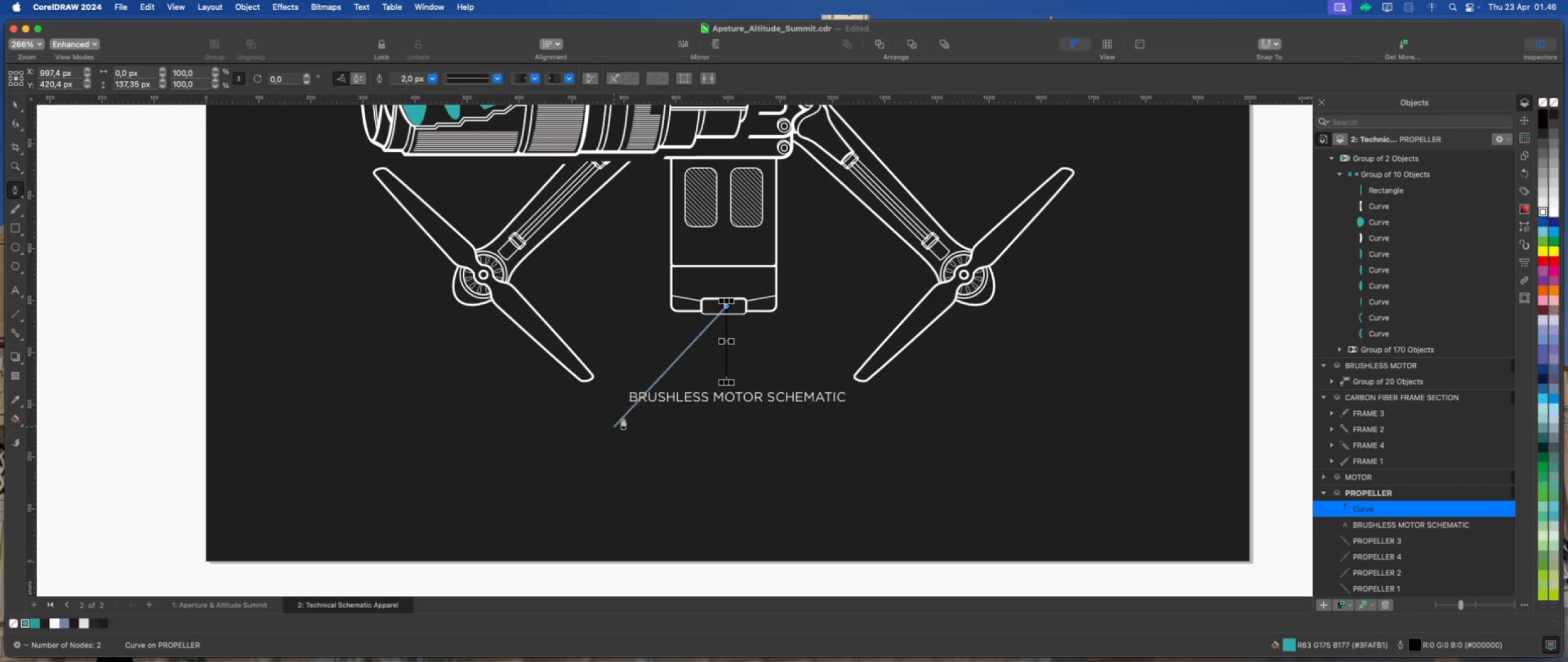 
scroll: coordinate [687, 362], scroll_direction: up, amount: 4.0
 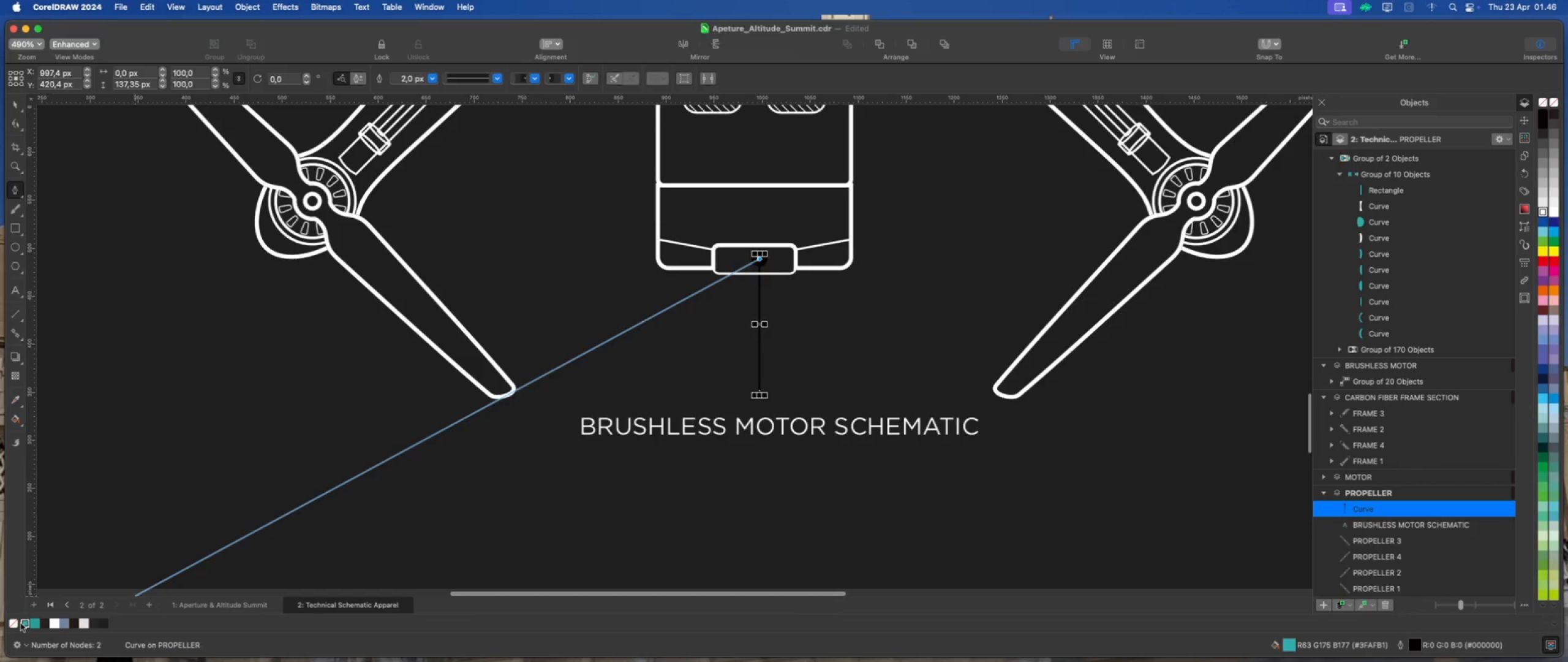 
right_click([24, 622])
 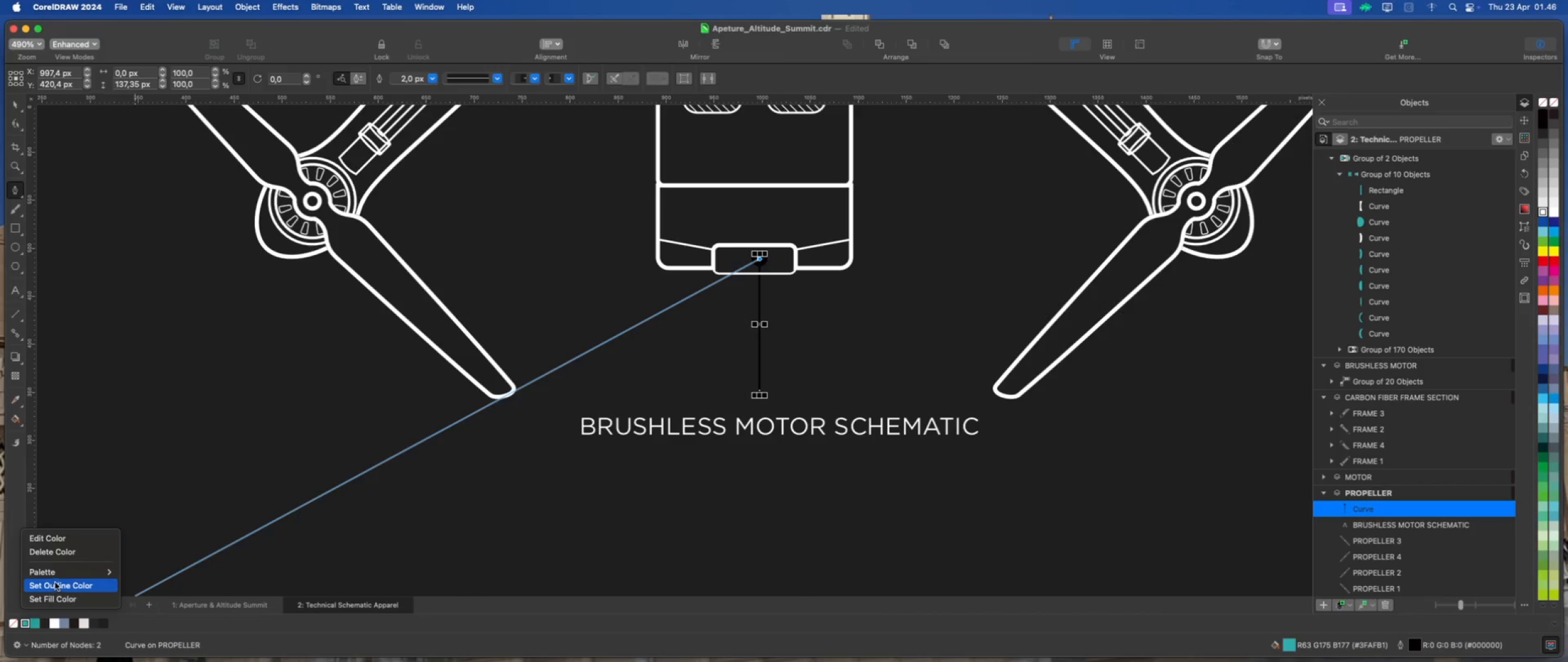 
left_click([55, 582])
 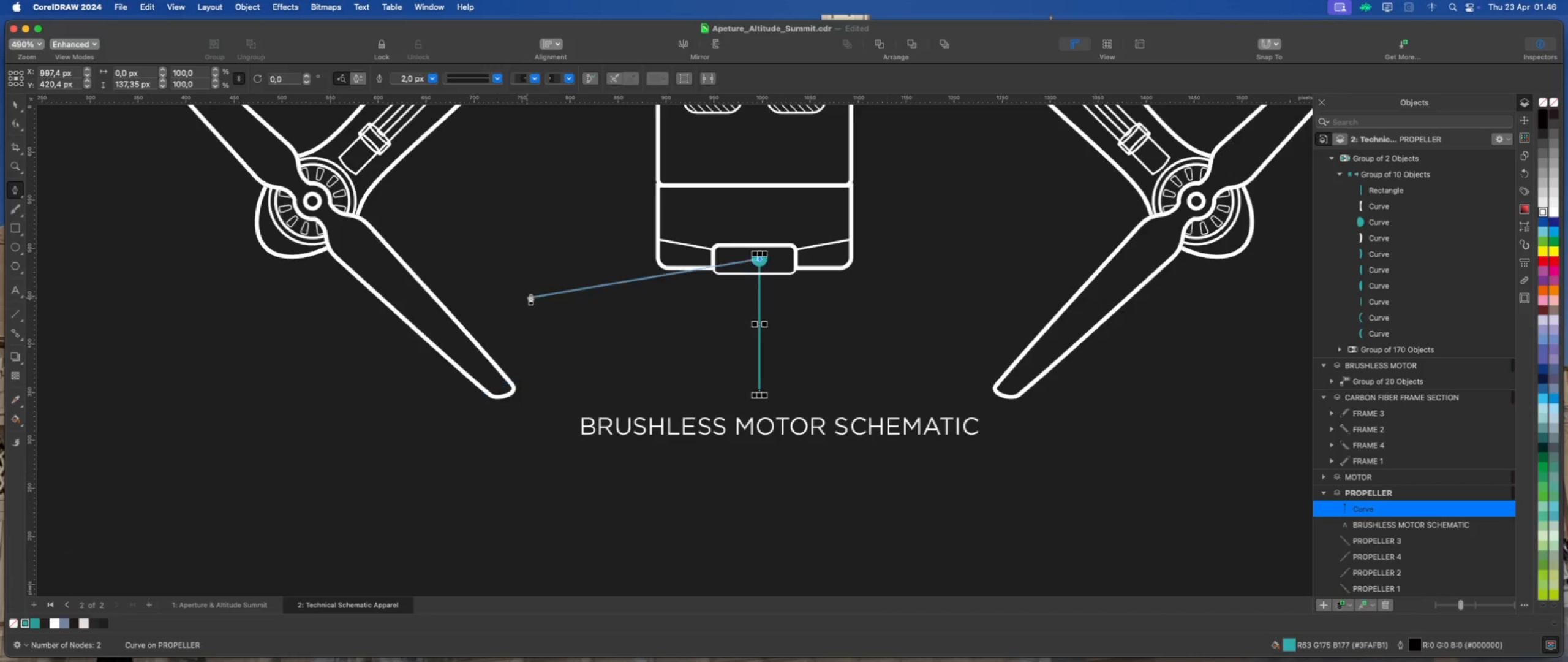 
scroll: coordinate [585, 256], scroll_direction: up, amount: 2.0
 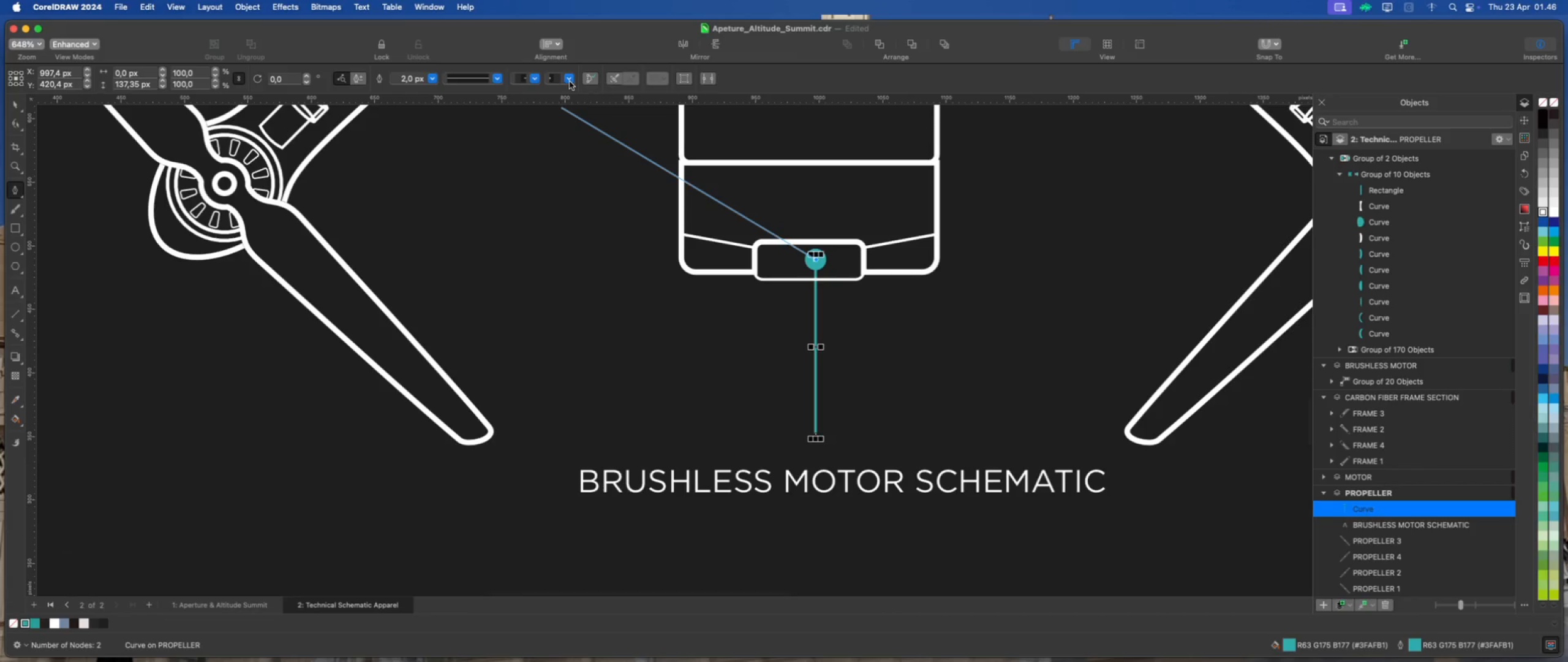 
left_click([571, 80])
 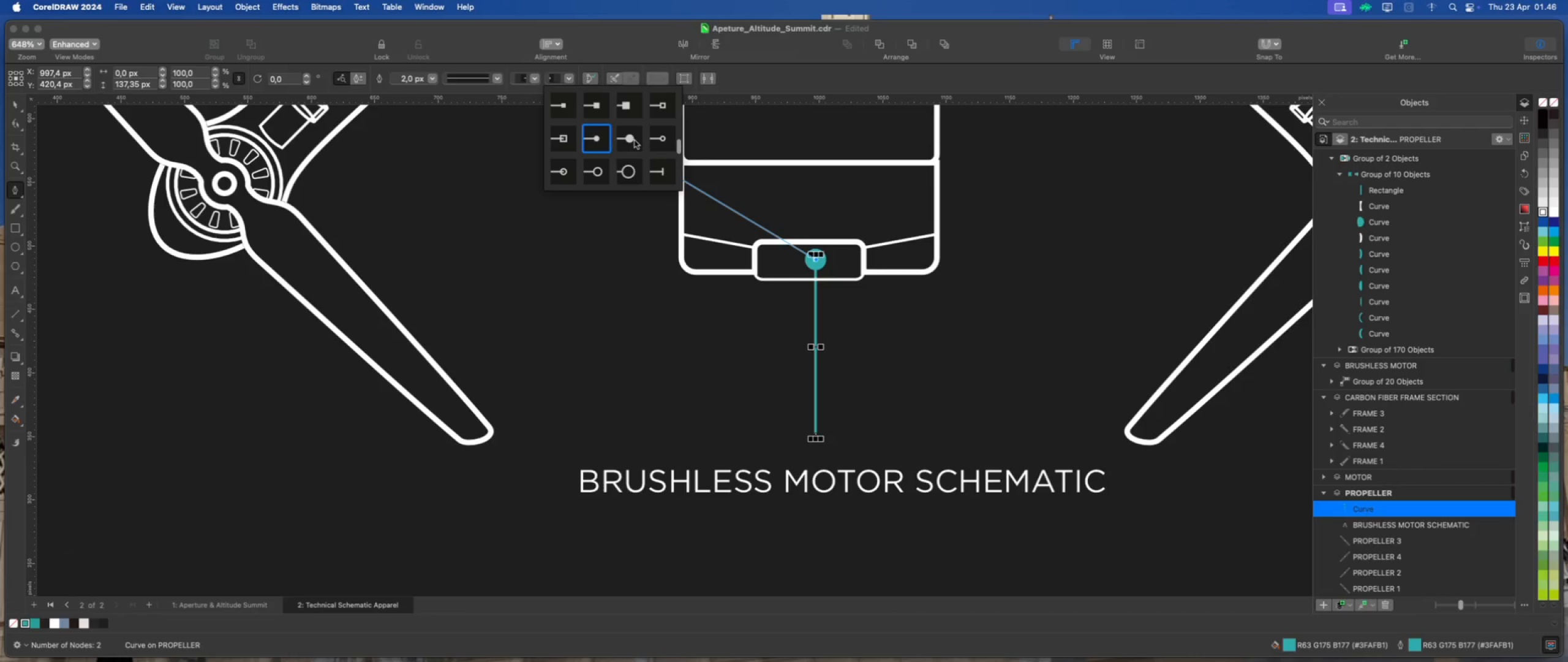 
scroll: coordinate [614, 153], scroll_direction: down, amount: 50.0
 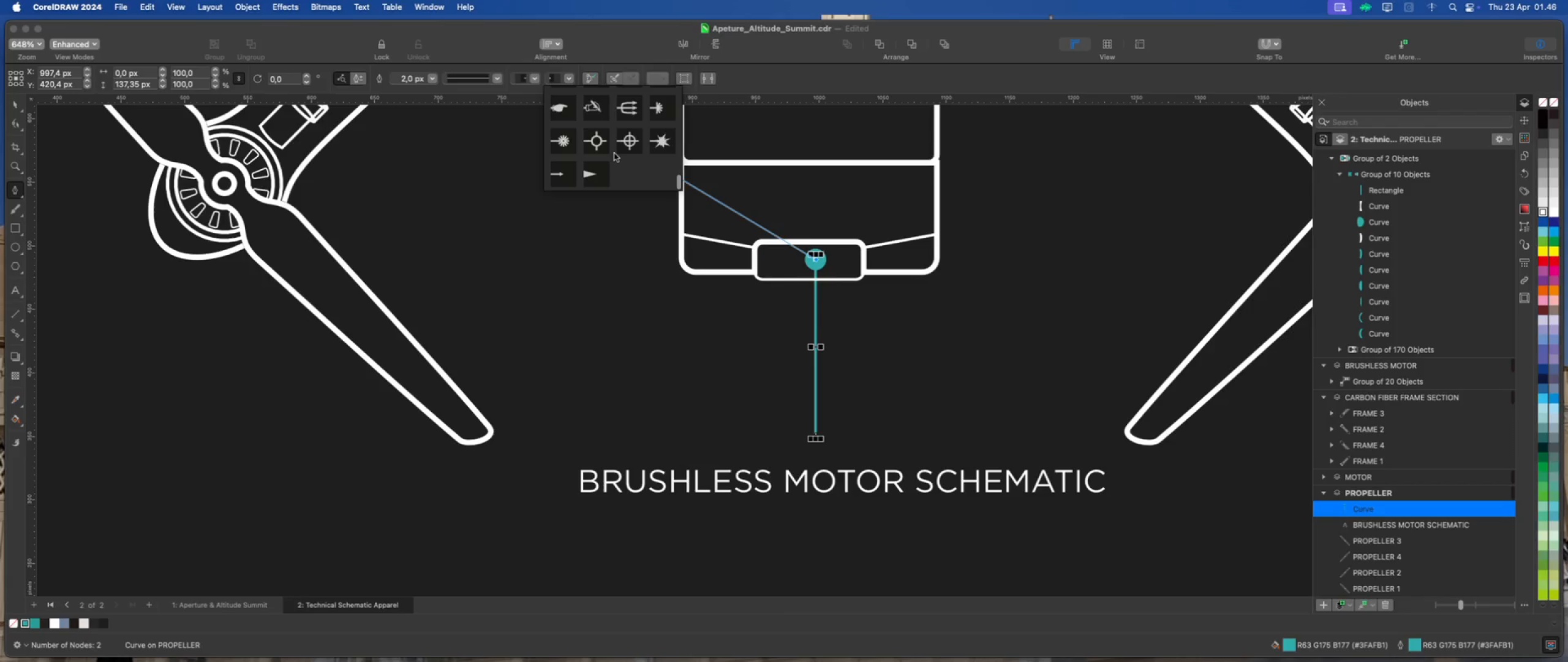 
scroll: coordinate [595, 149], scroll_direction: up, amount: 43.0
 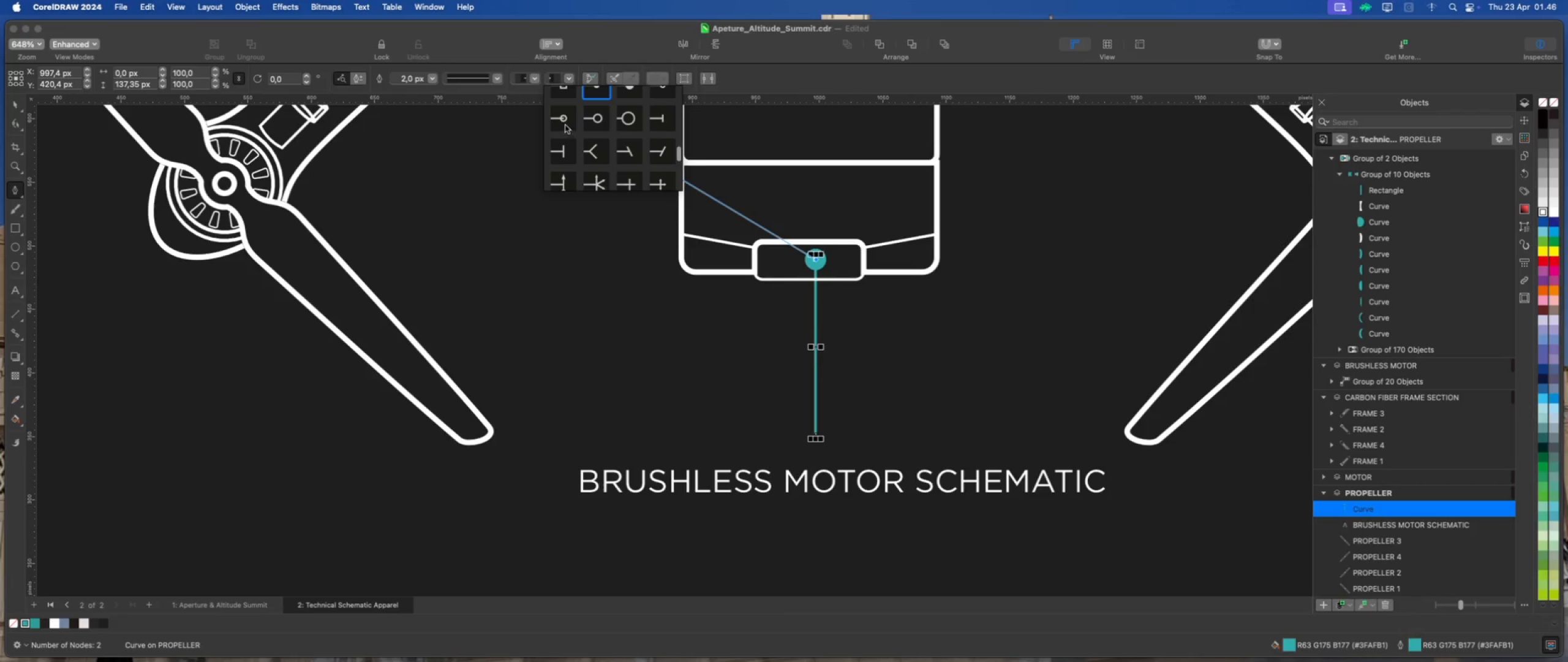 
left_click([562, 120])
 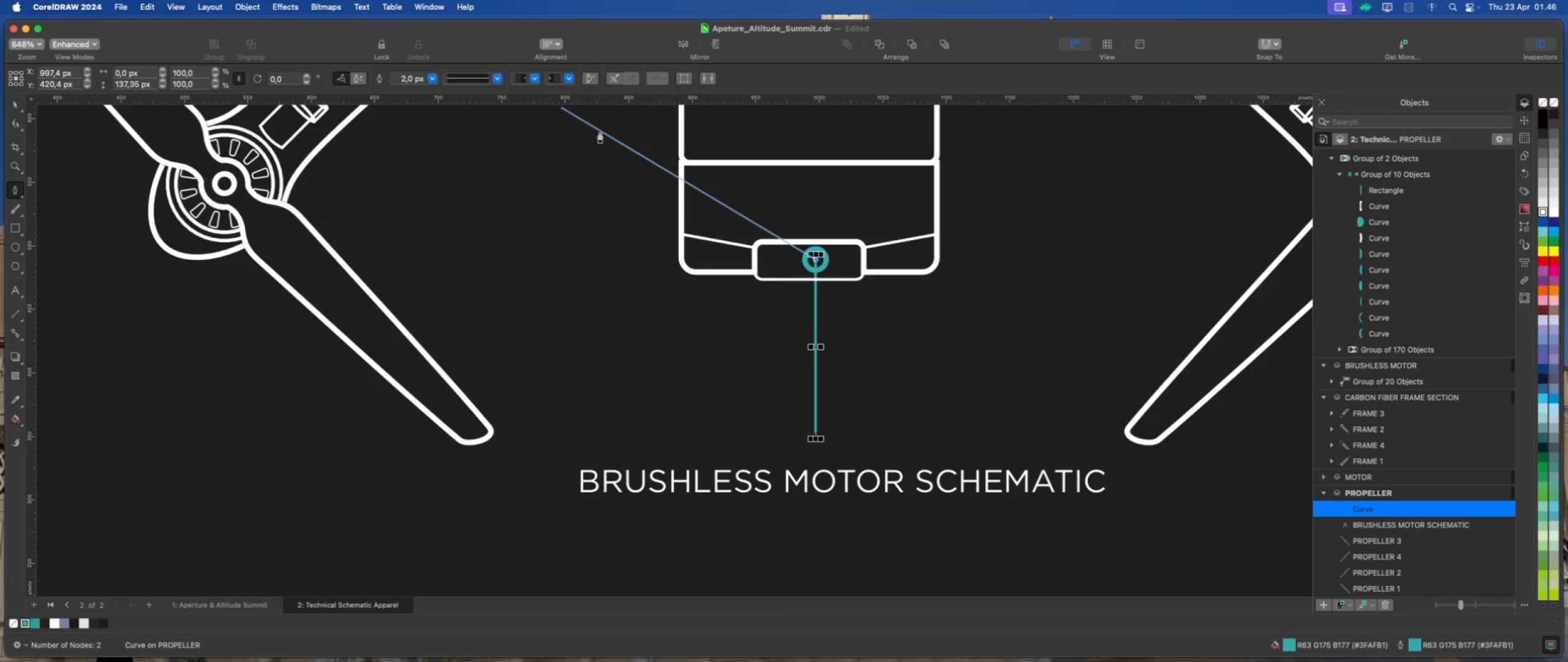 
scroll: coordinate [601, 132], scroll_direction: up, amount: 4.0
 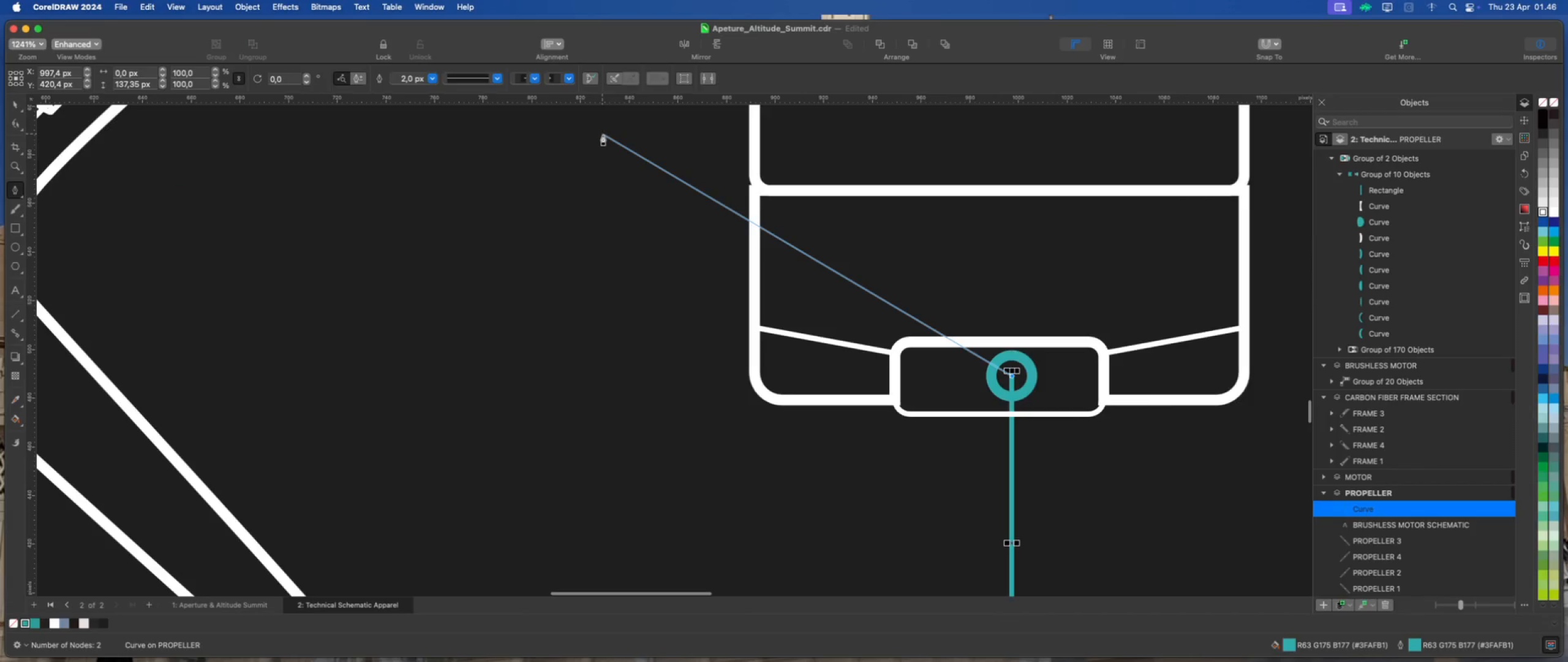 
scroll: coordinate [612, 143], scroll_direction: down, amount: 1.0
 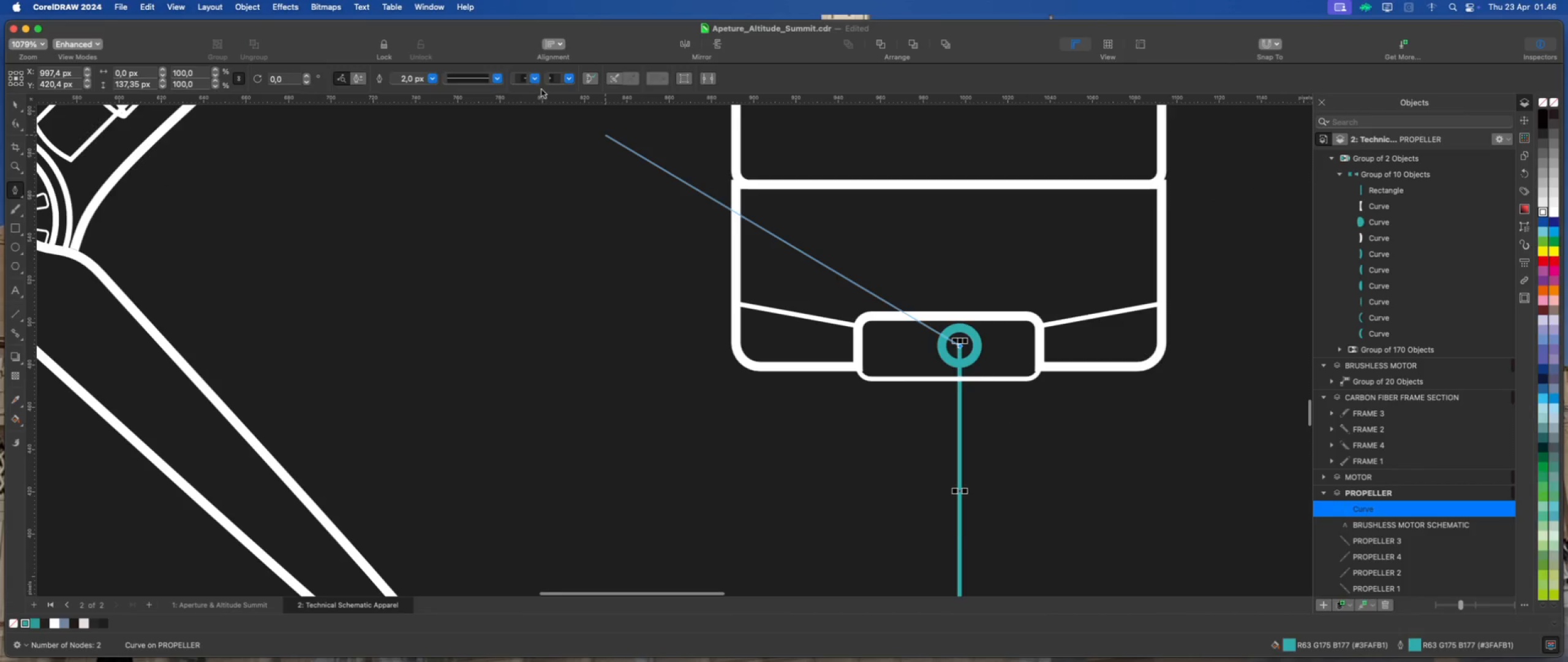 
left_click([568, 78])
 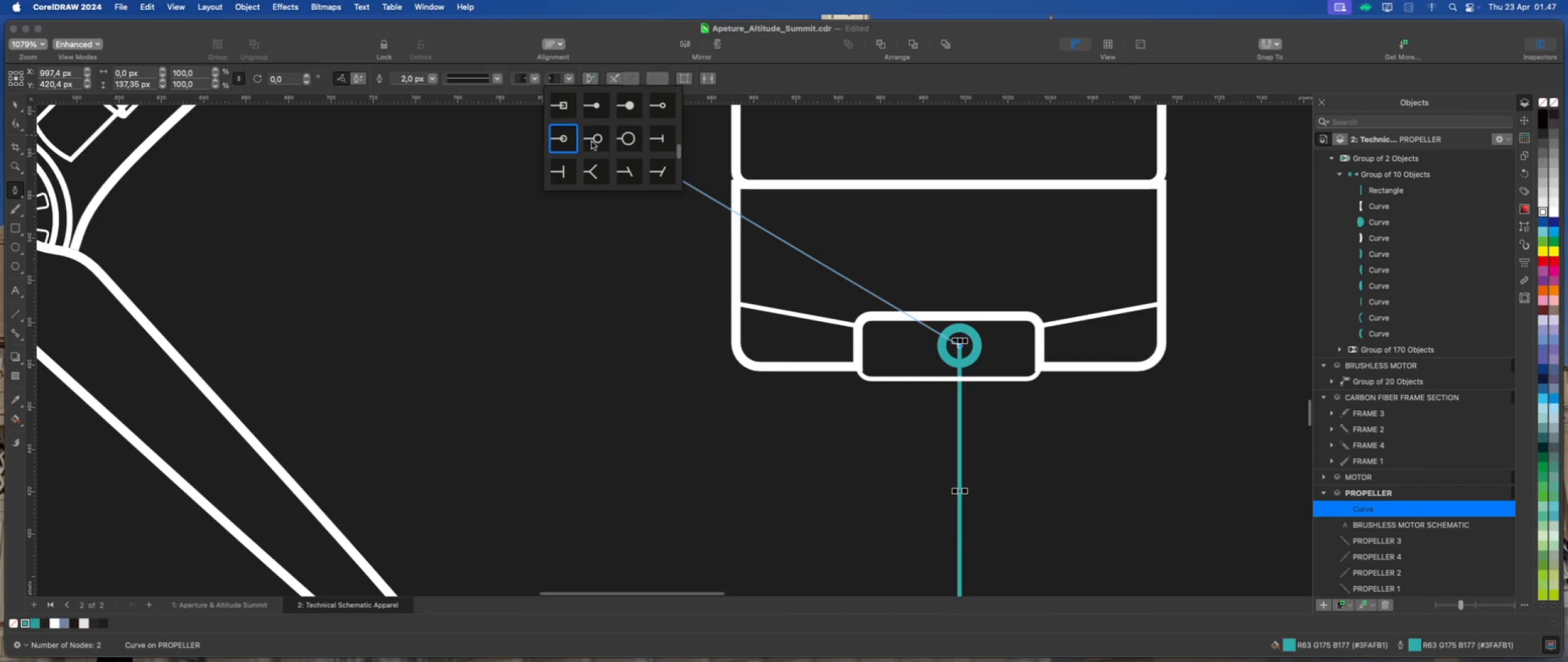 
scroll: coordinate [606, 153], scroll_direction: up, amount: 8.0
 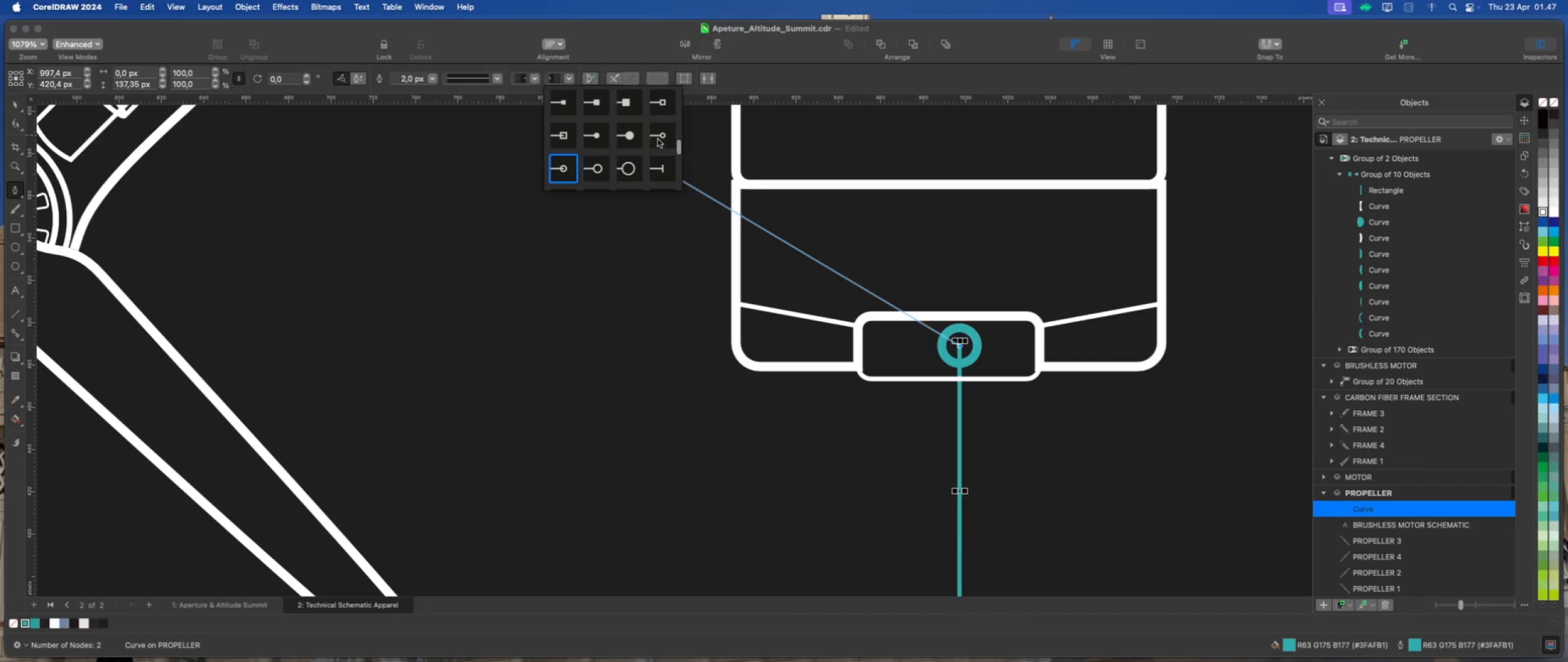 
left_click([660, 137])
 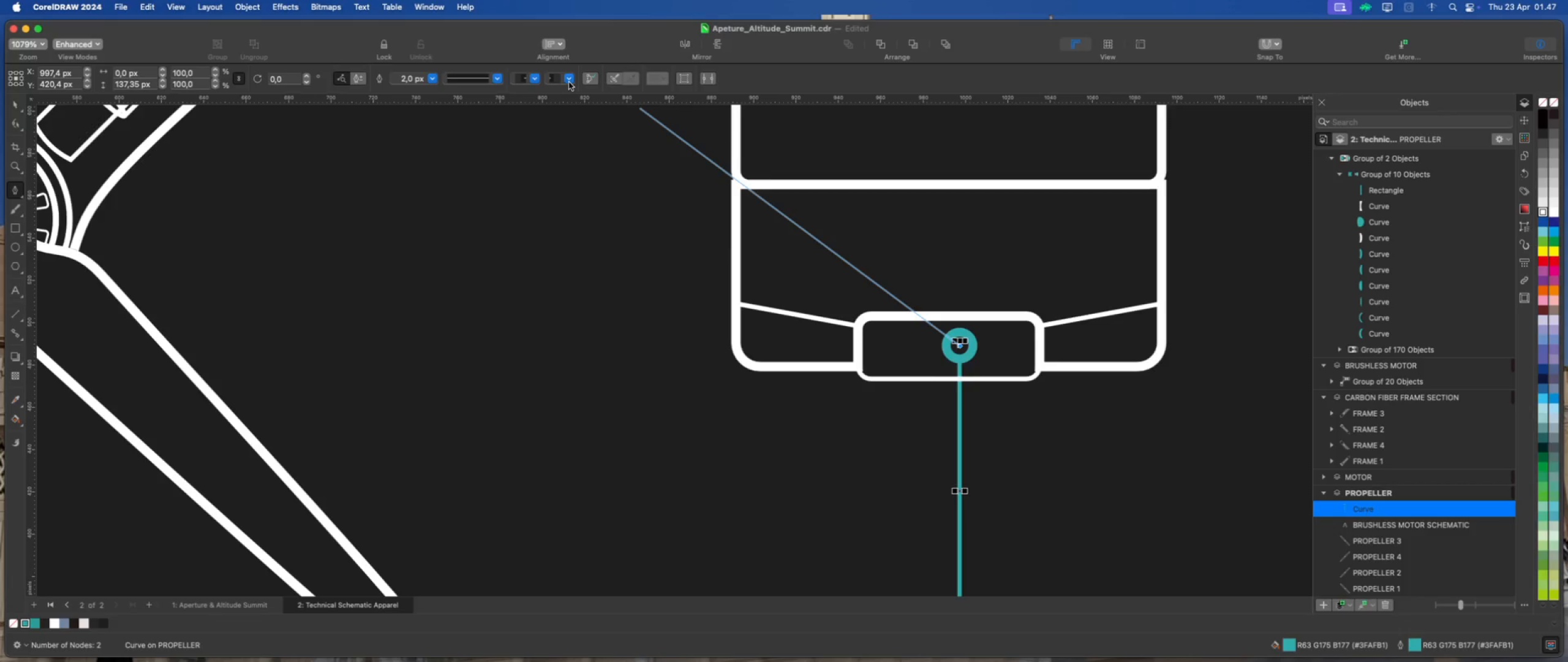 
left_click([569, 81])
 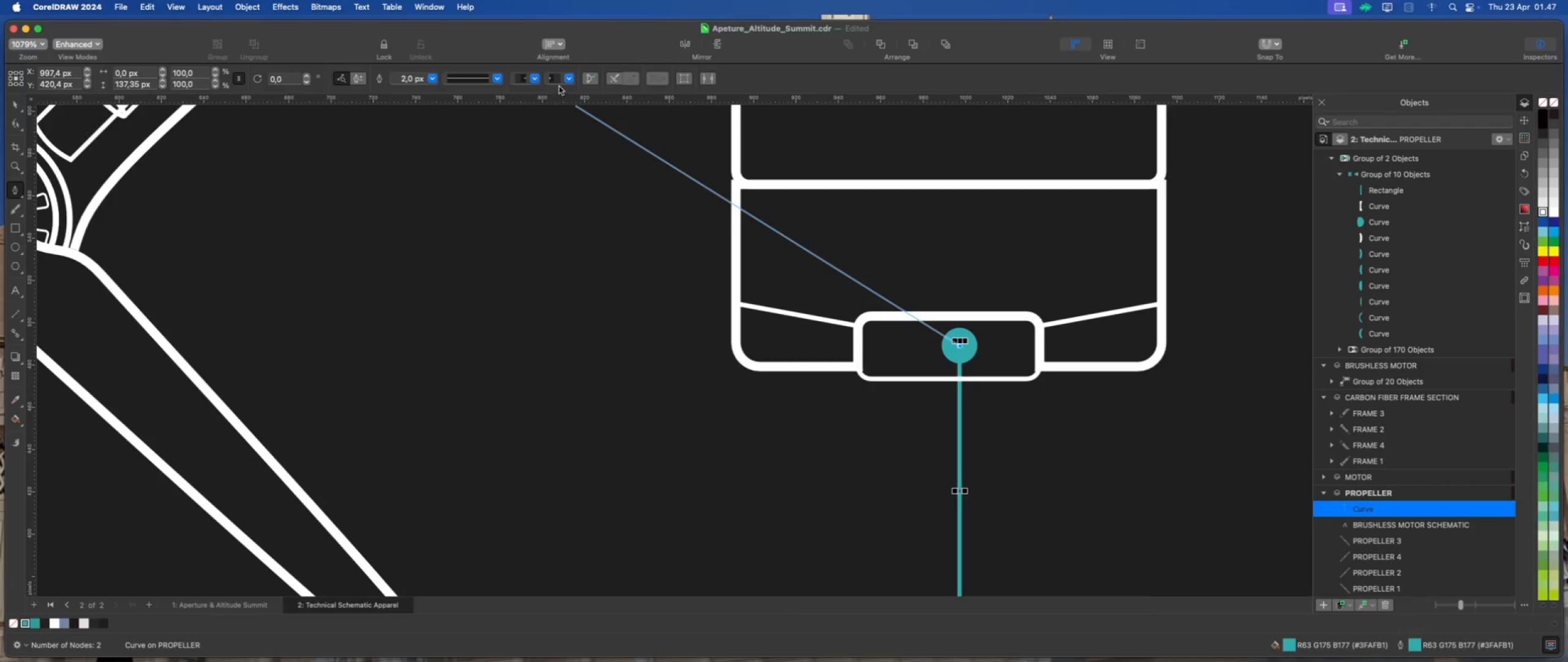 
left_click([569, 81])
 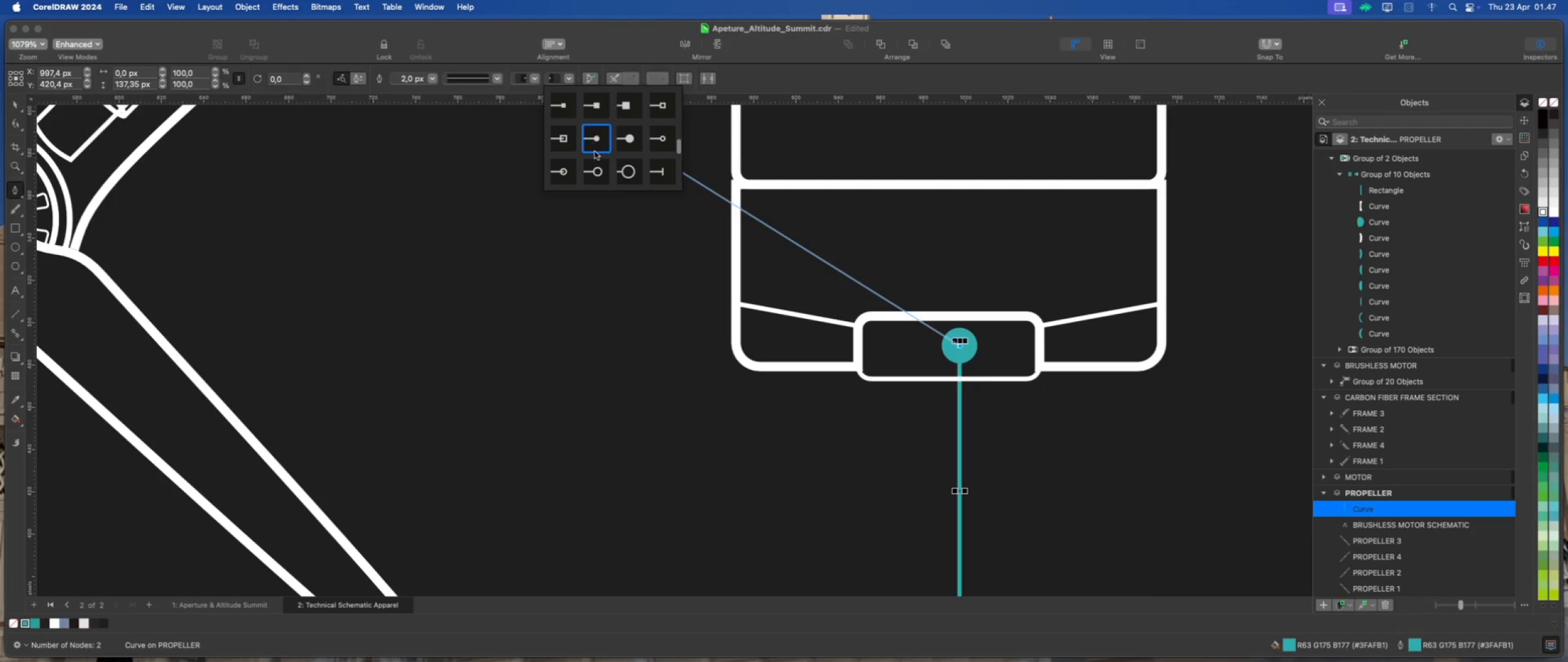 
scroll: coordinate [596, 152], scroll_direction: up, amount: 16.0
 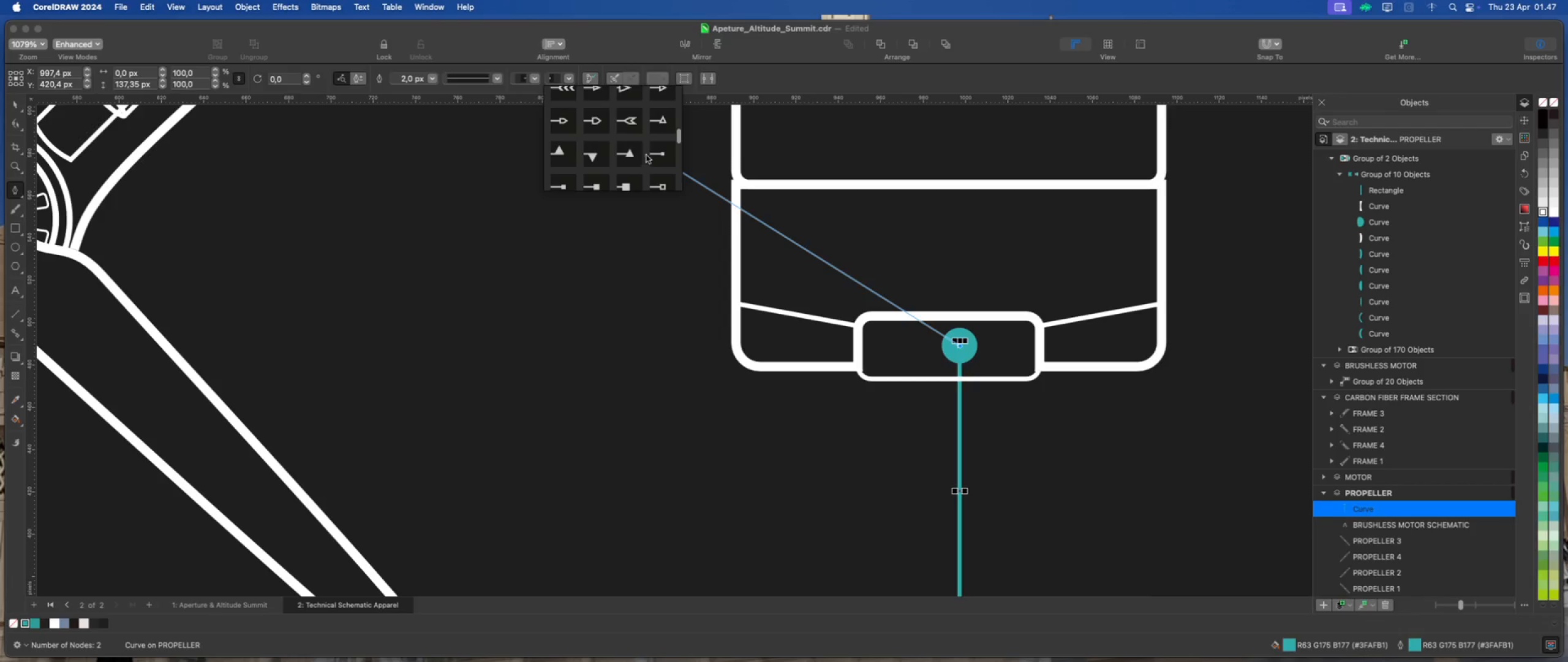 
left_click([660, 152])
 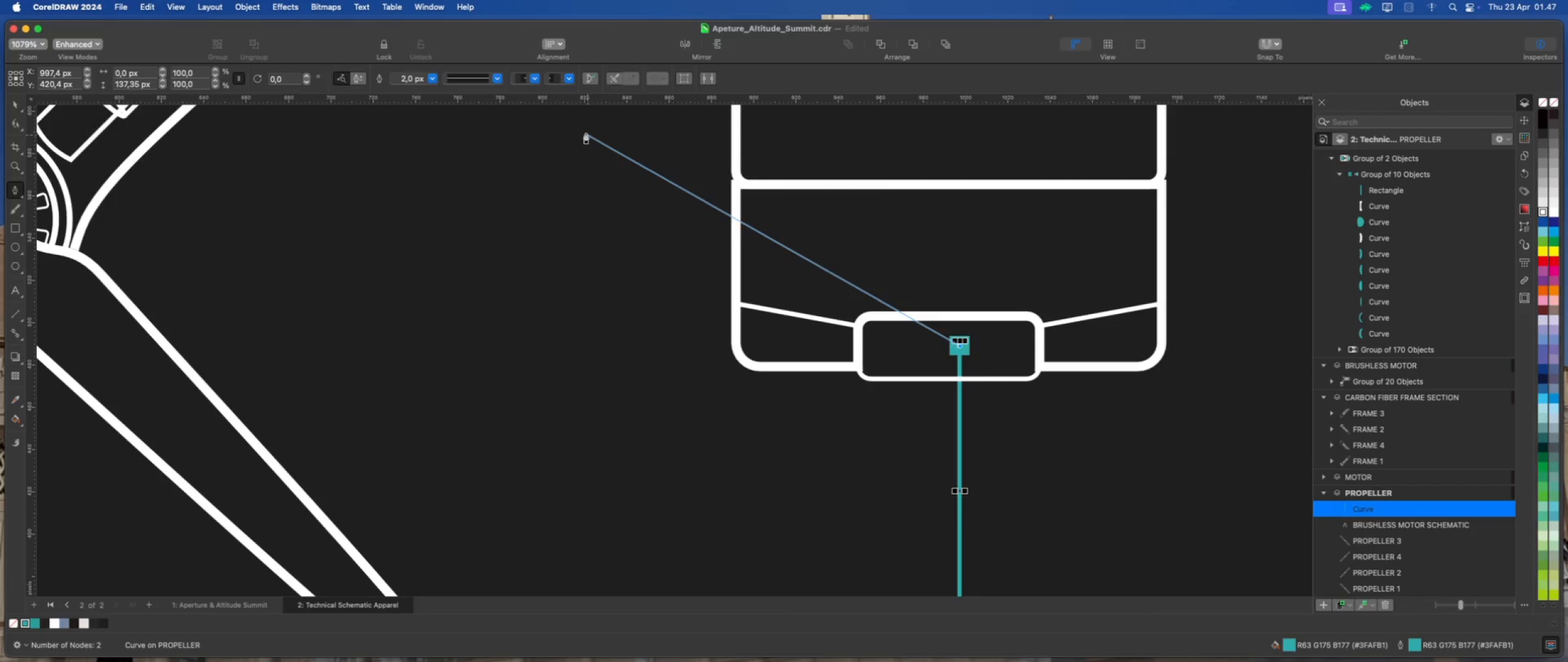 
left_click([566, 77])
 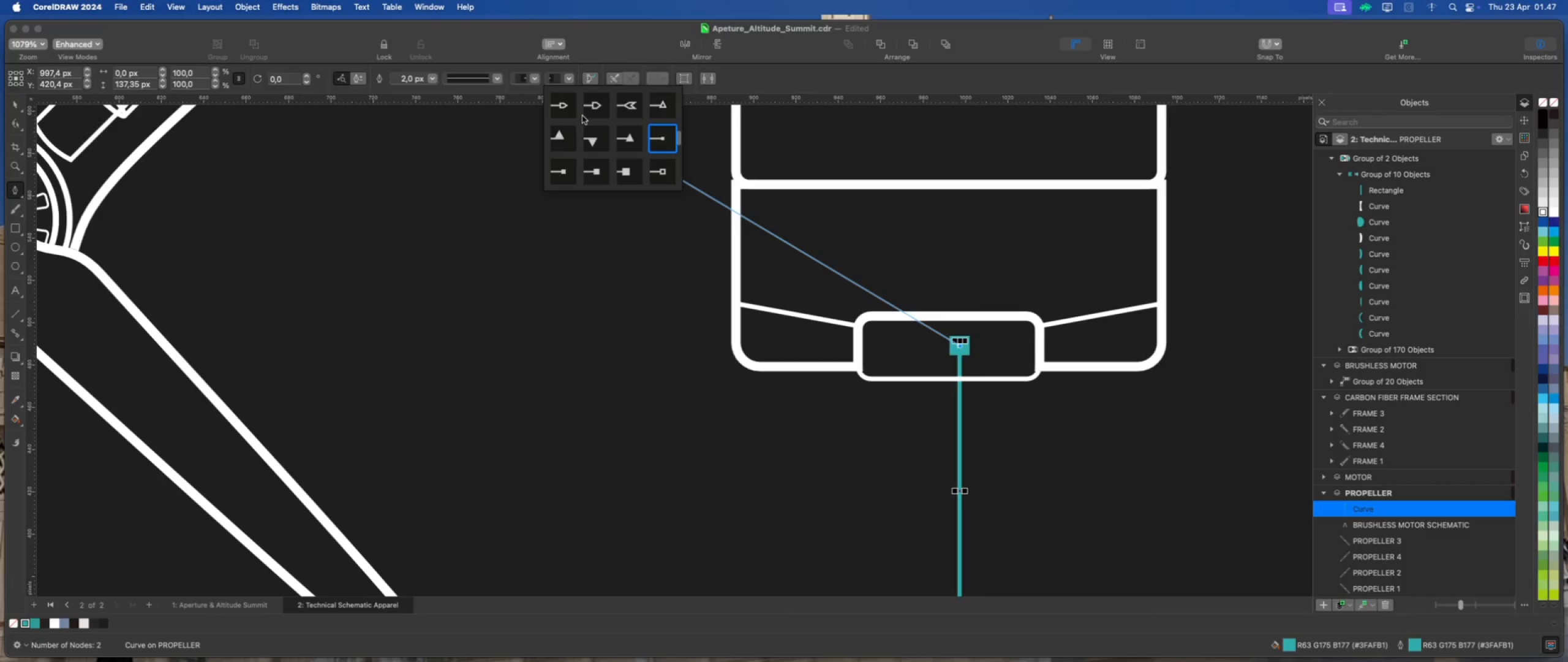 
scroll: coordinate [606, 155], scroll_direction: up, amount: 75.0
 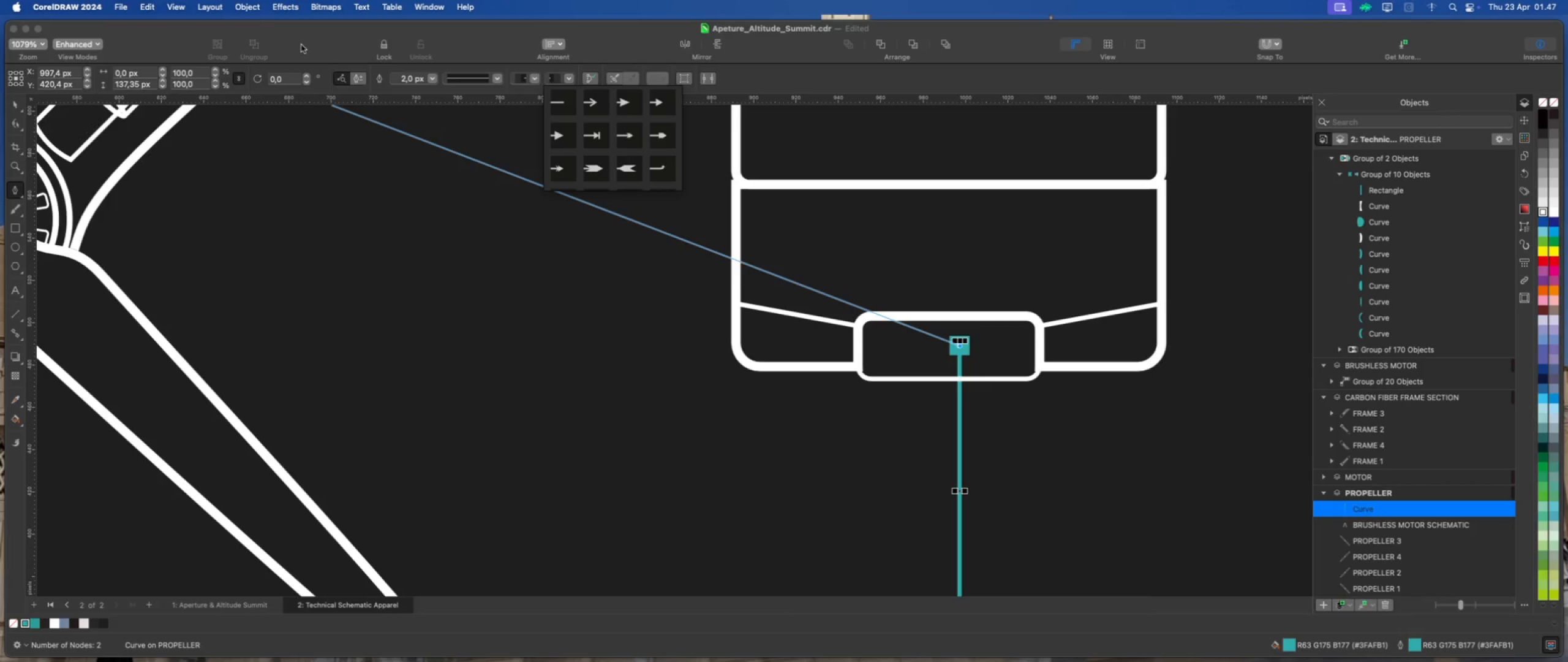 
left_click([252, 7])
 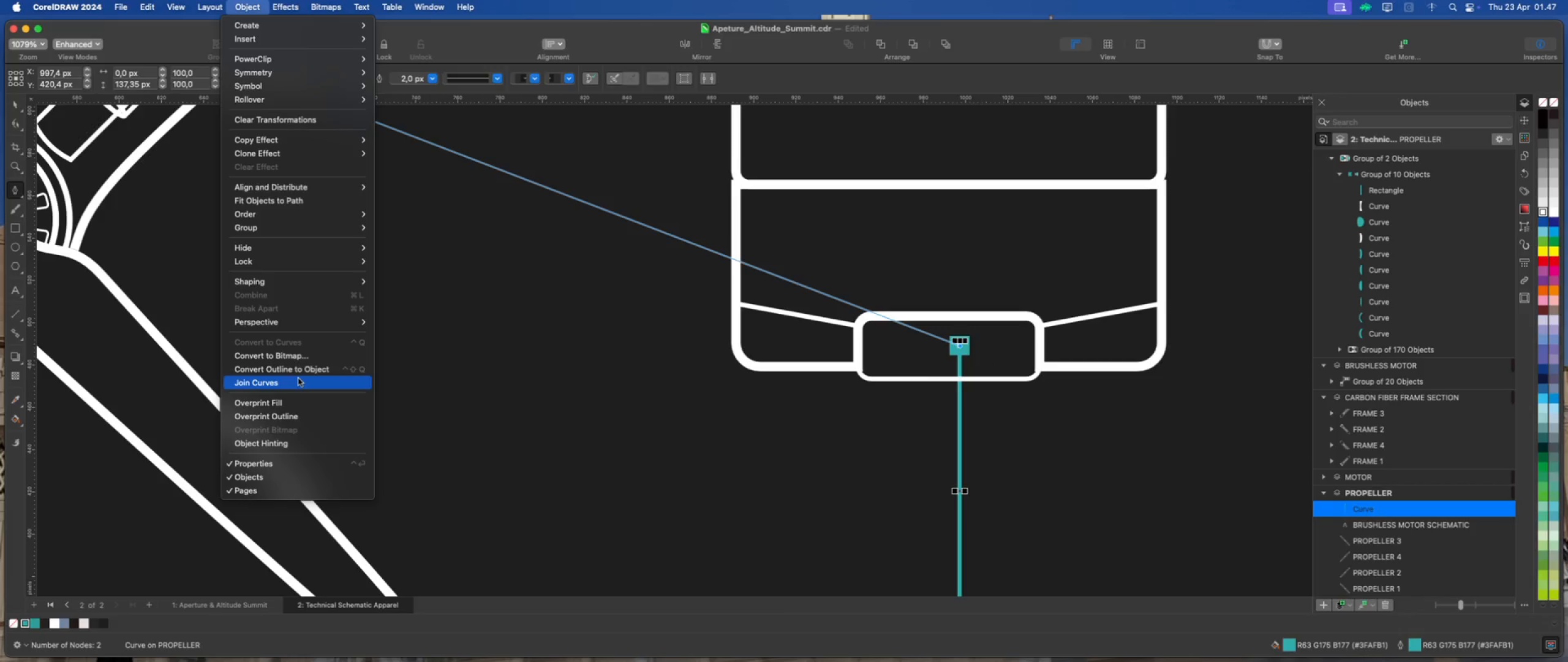 
left_click([303, 371])
 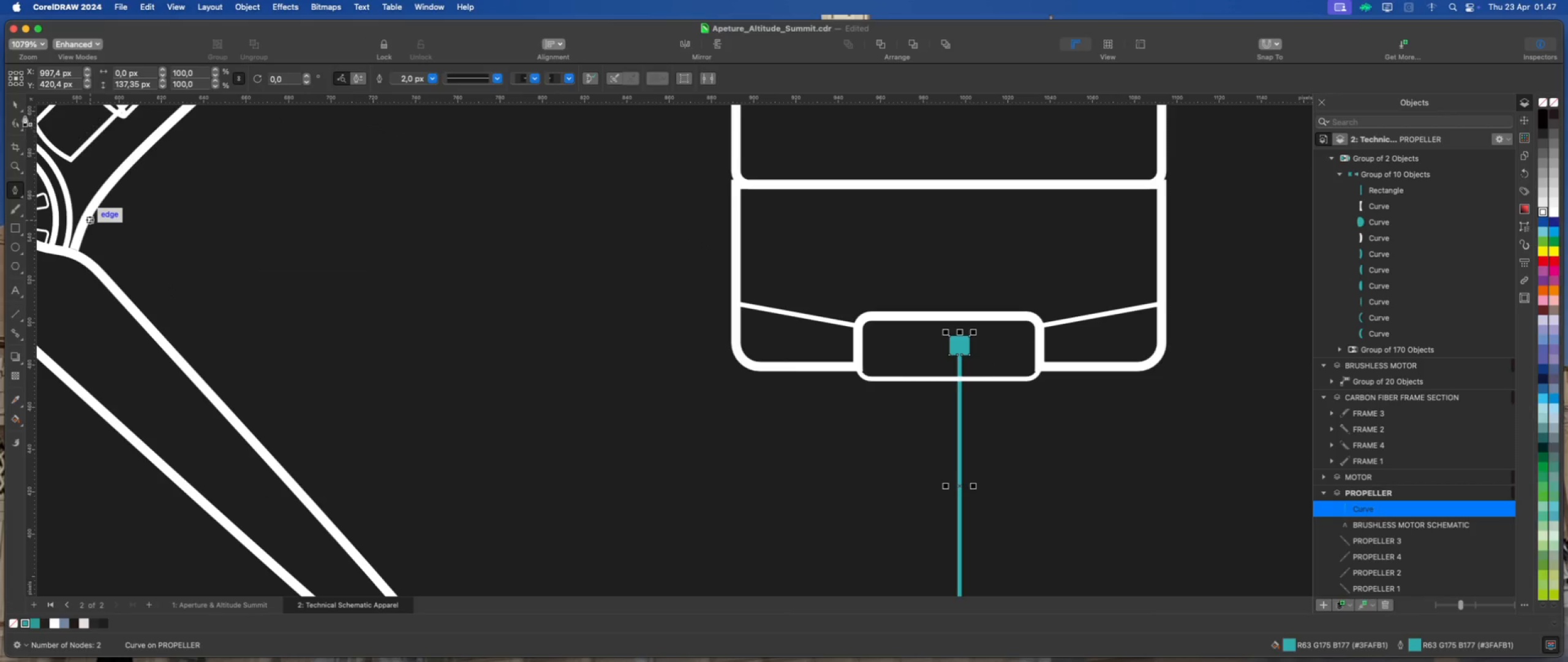 
left_click([16, 105])
 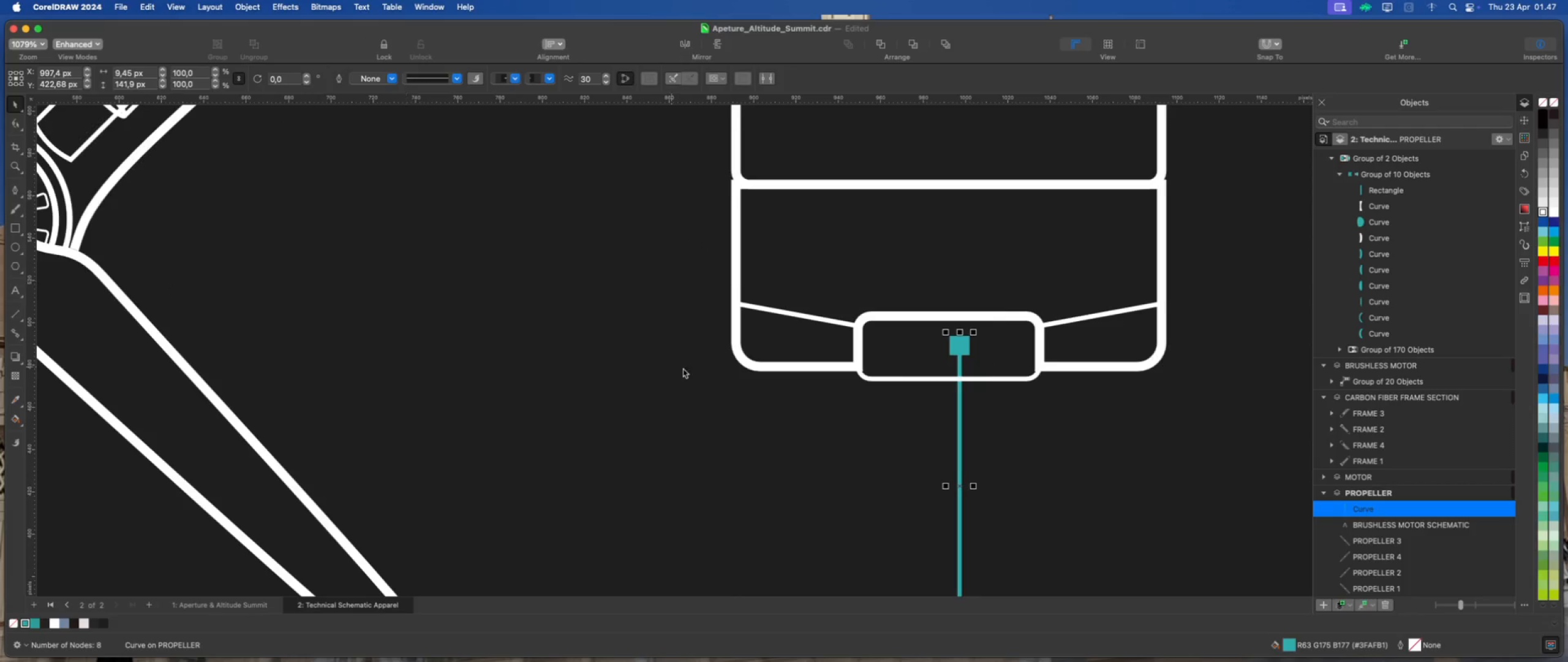 
scroll: coordinate [733, 371], scroll_direction: down, amount: 9.0
 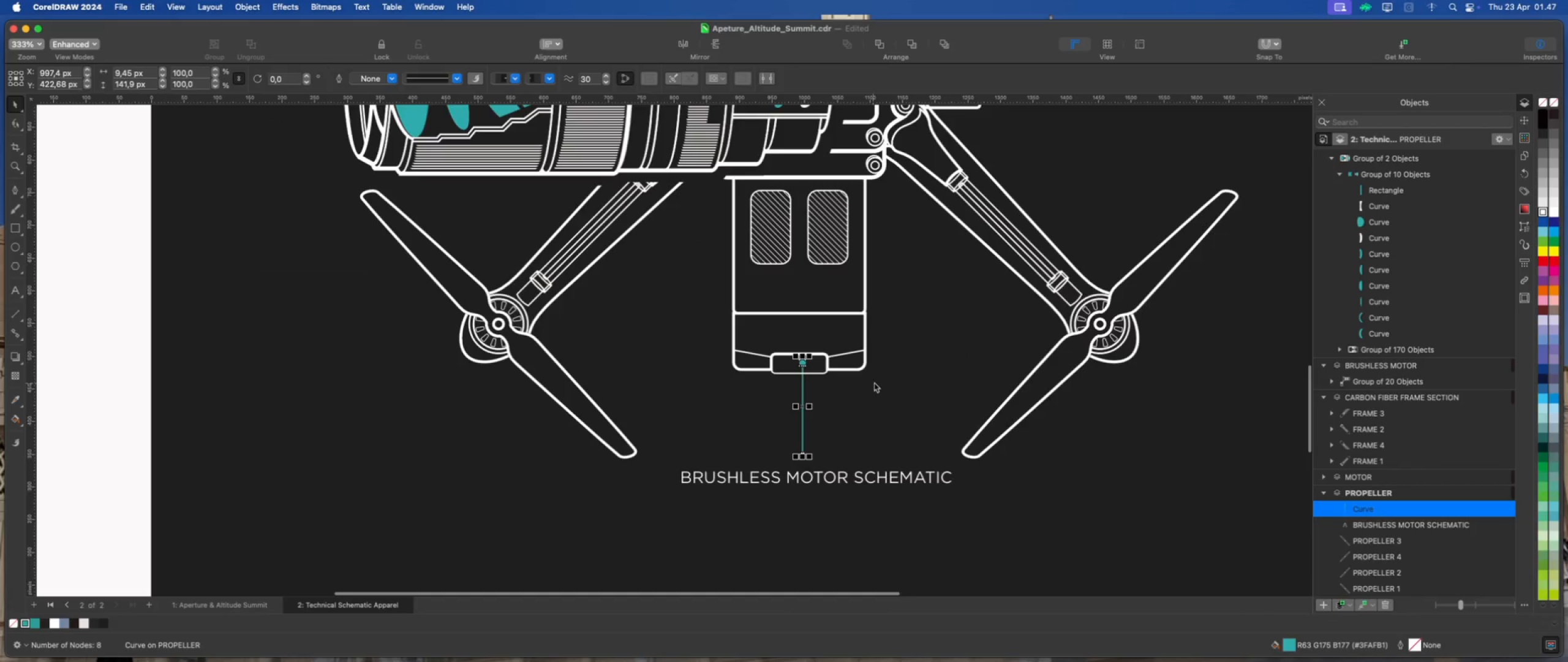 
scroll: coordinate [844, 378], scroll_direction: up, amount: 4.0
 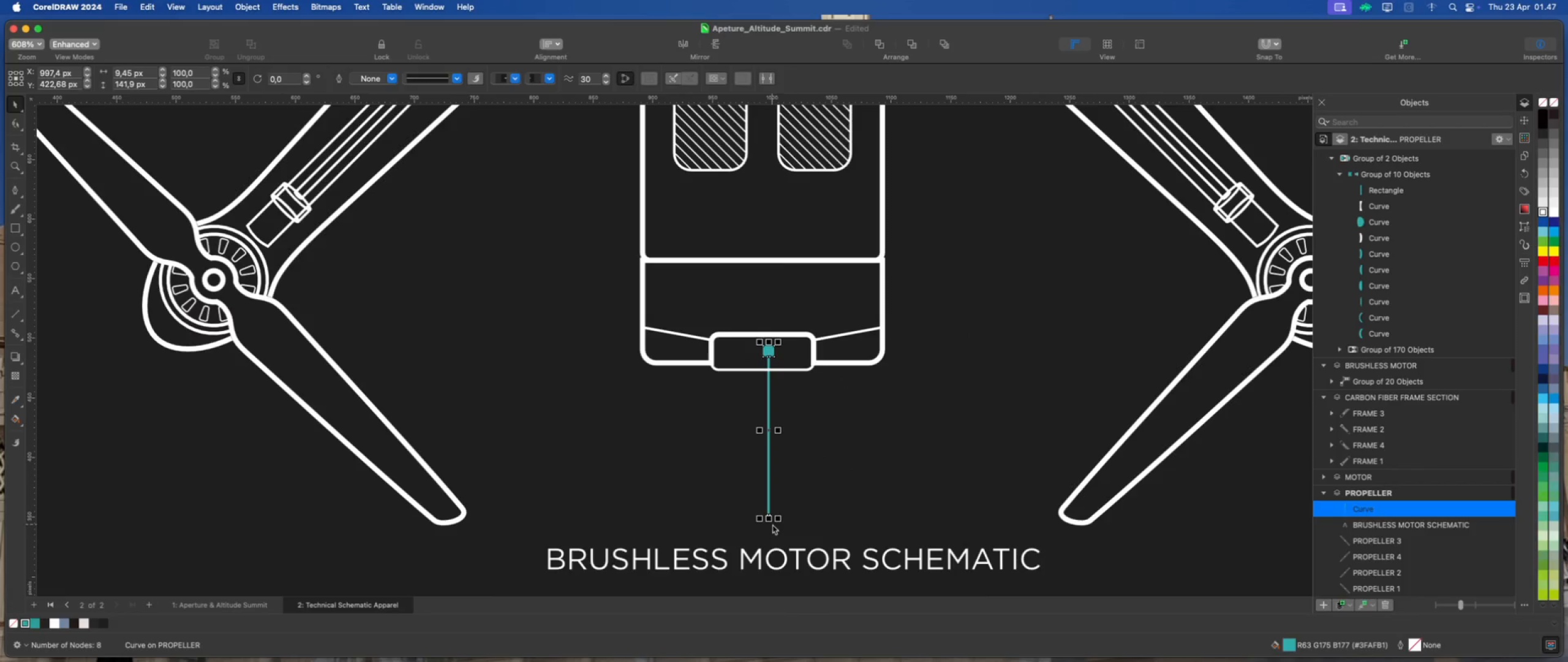 
left_click([784, 552])
 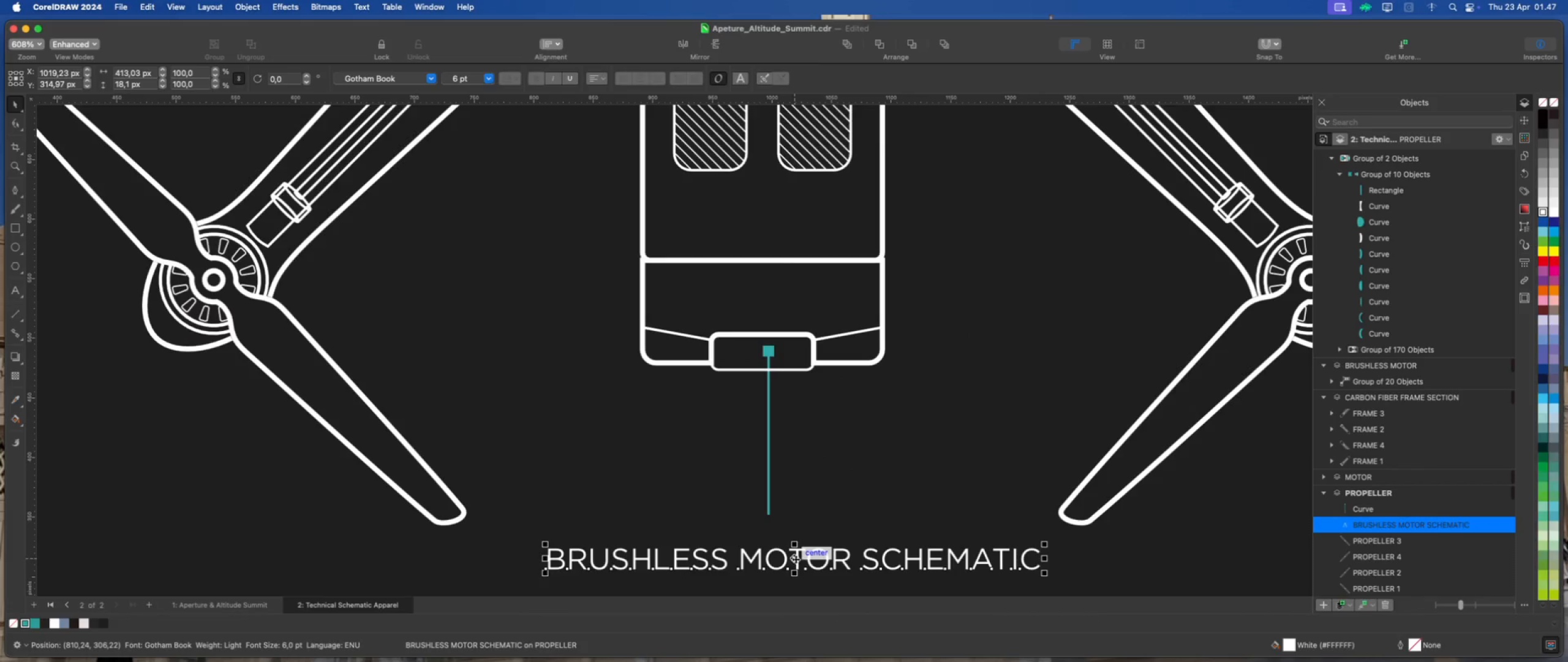 
left_click_drag(start_coordinate=[796, 558], to_coordinate=[795, 544])
 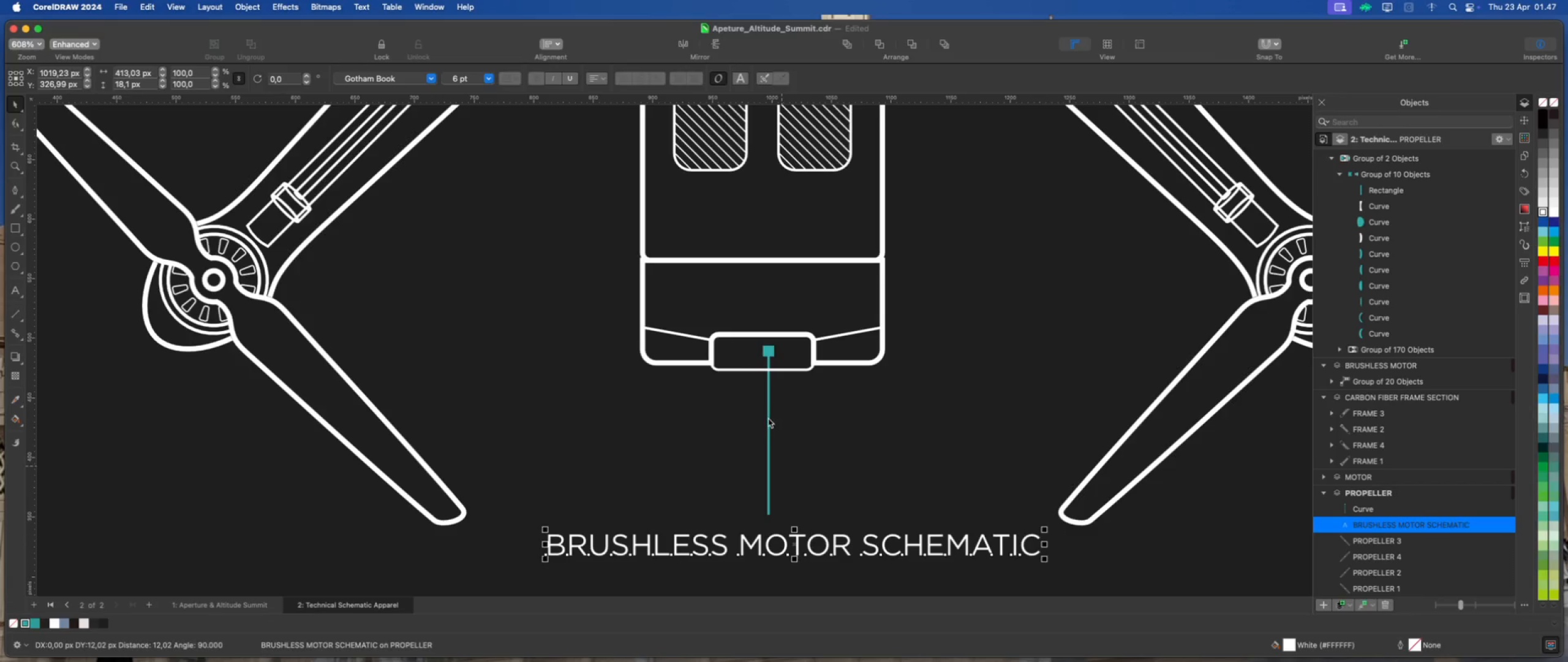 
hold_key(key=ShiftLeft, duration=1.85)
 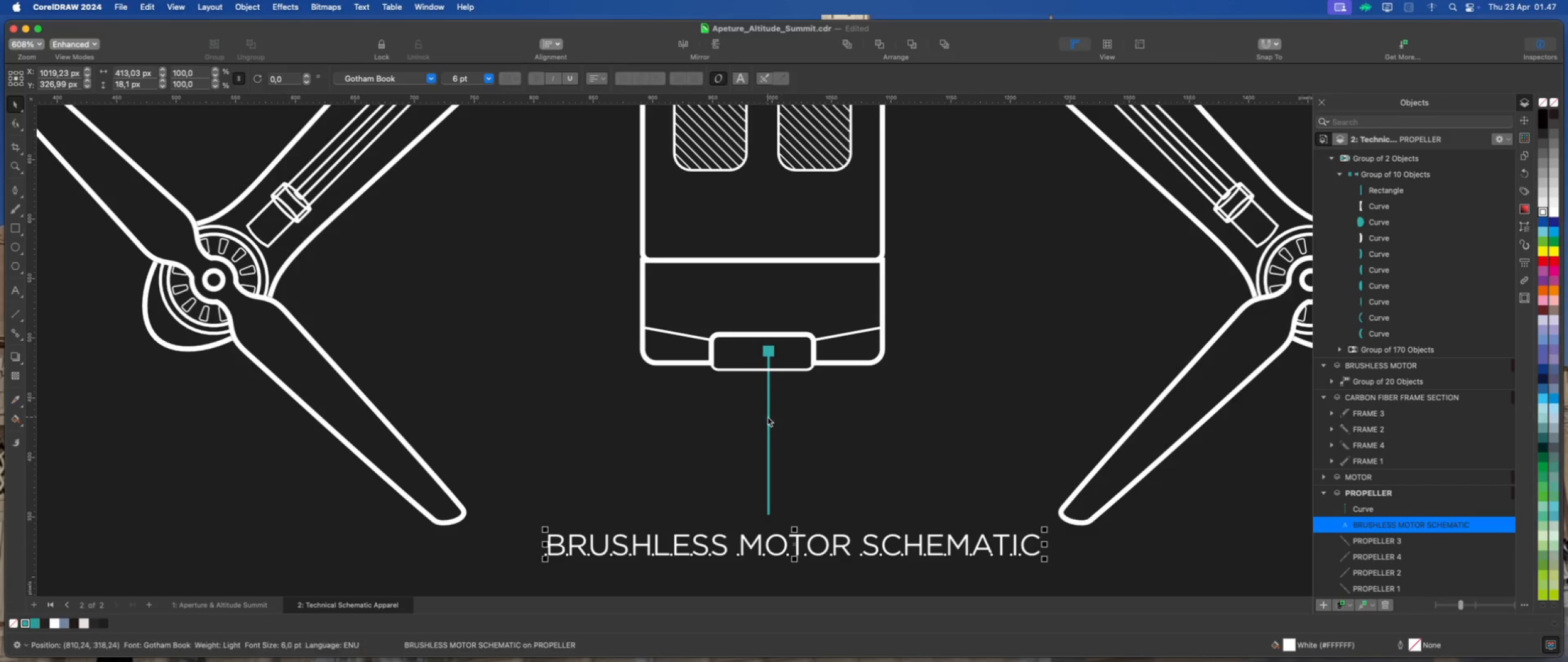 
left_click([767, 416])
 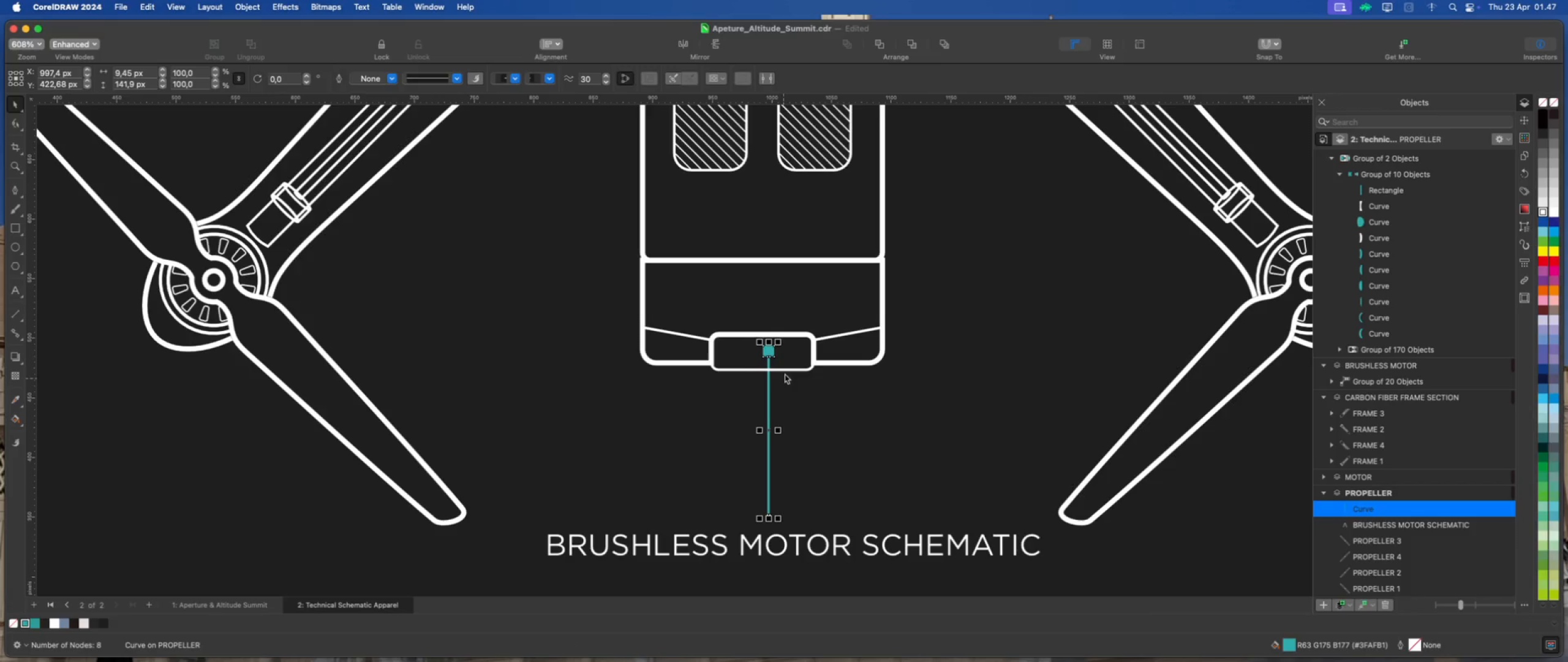 
hold_key(key=ShiftLeft, duration=2.5)
left_click([805, 364])
 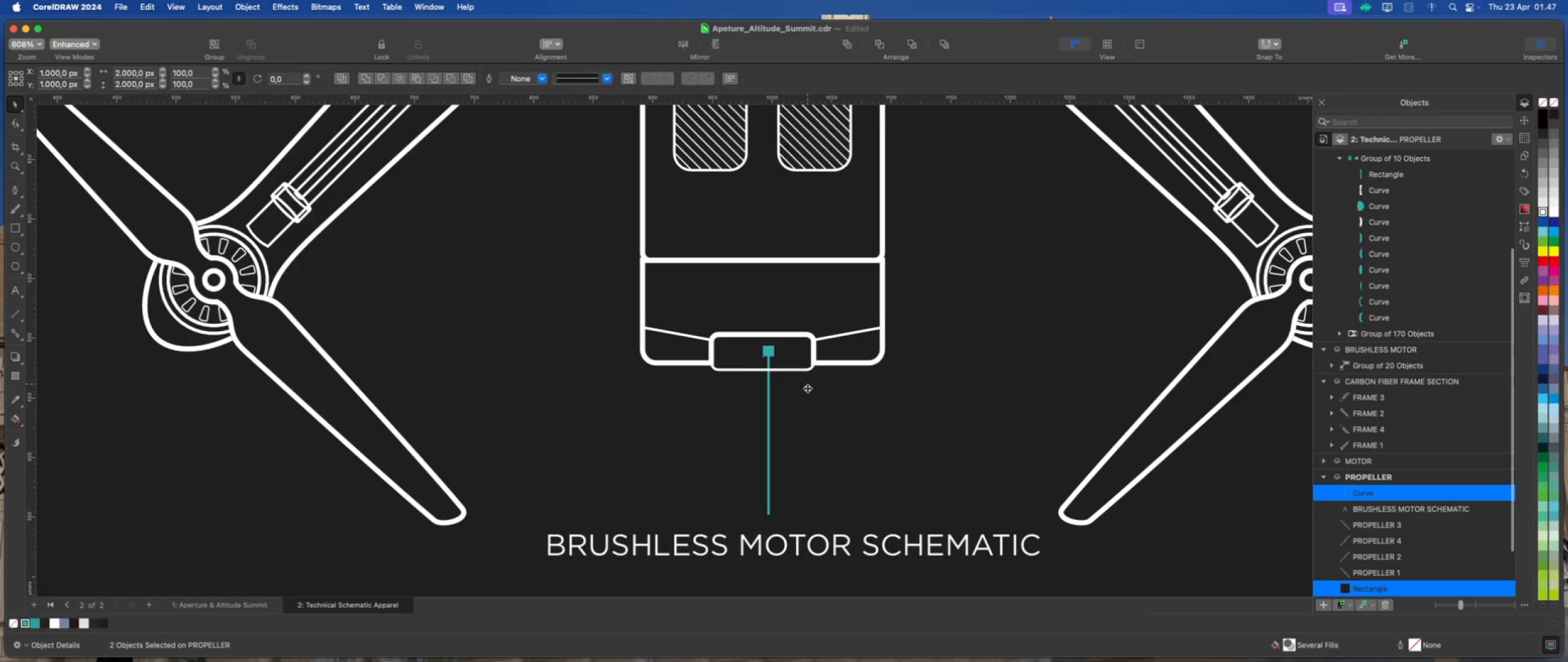 
left_click([809, 392])
 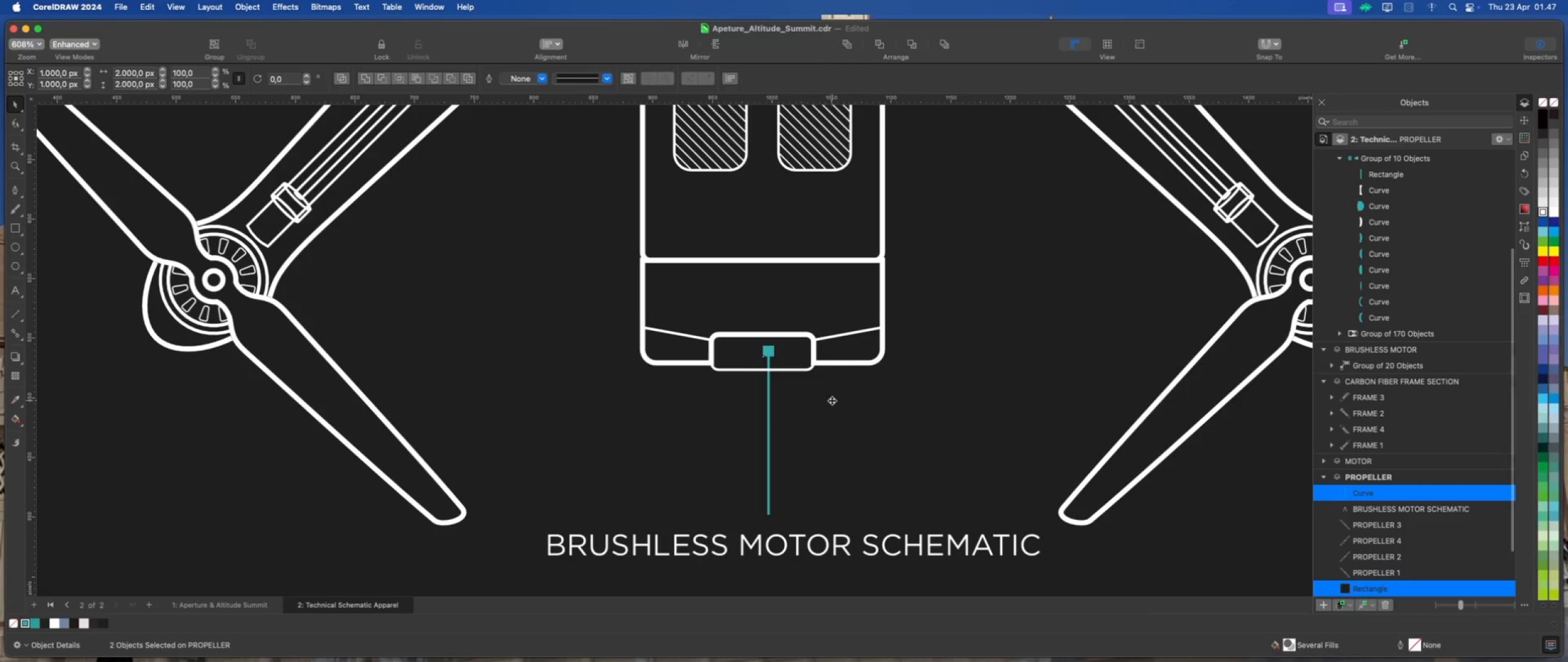 
scroll: coordinate [771, 415], scroll_direction: down, amount: 5.0
 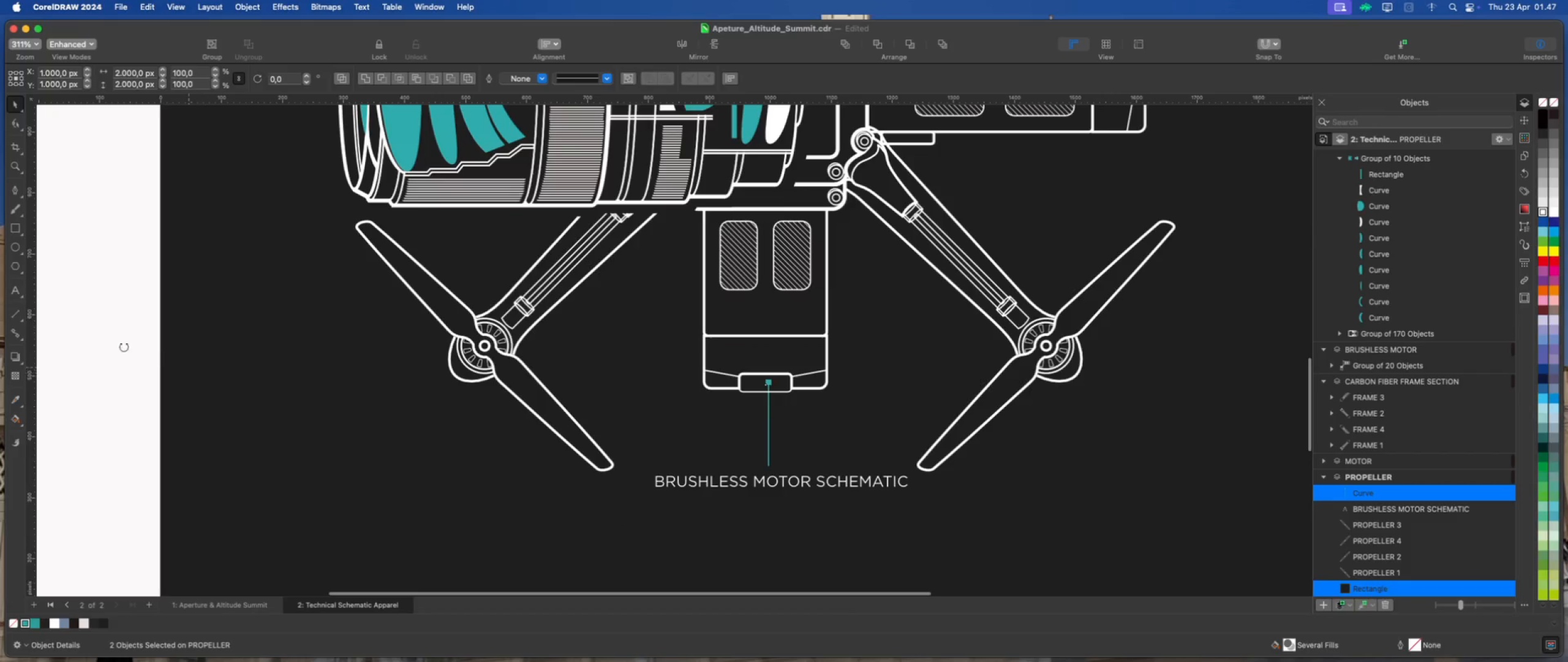 
left_click([105, 338])
 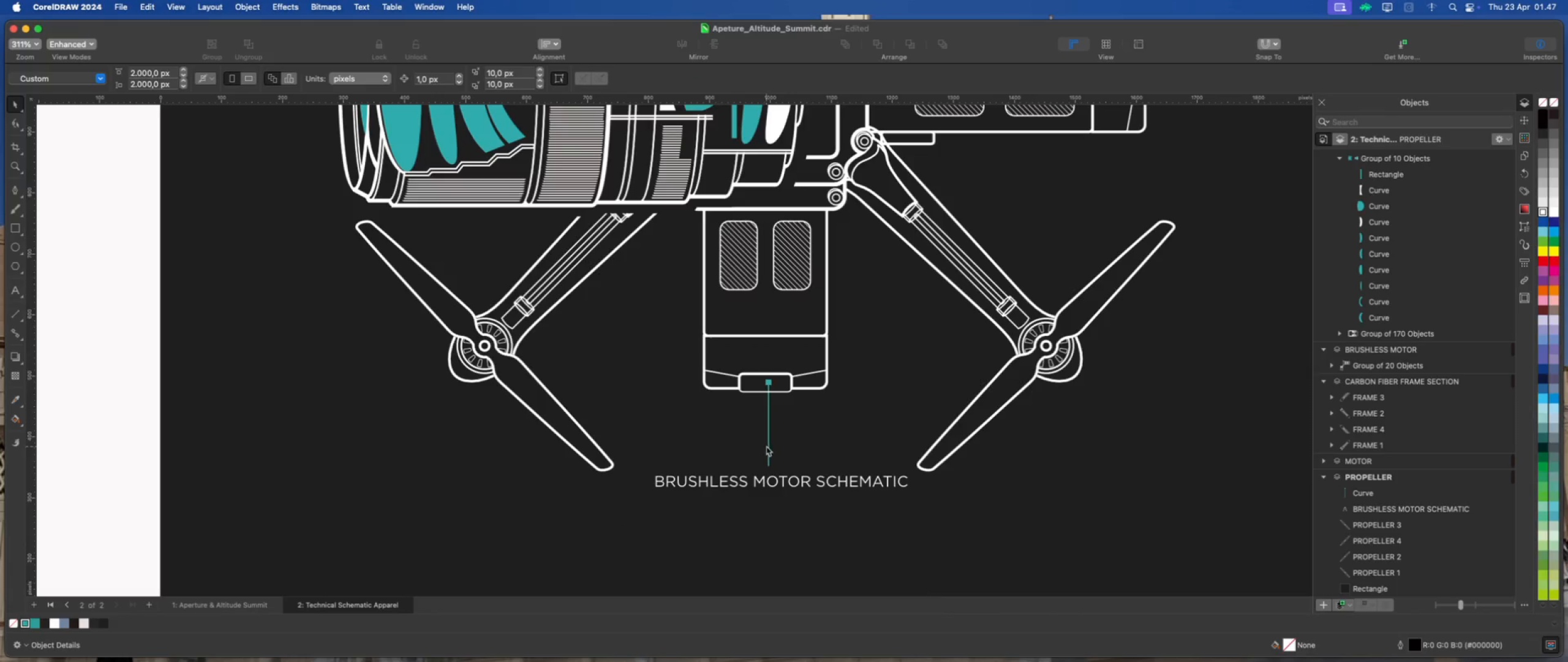 
left_click([769, 446])
 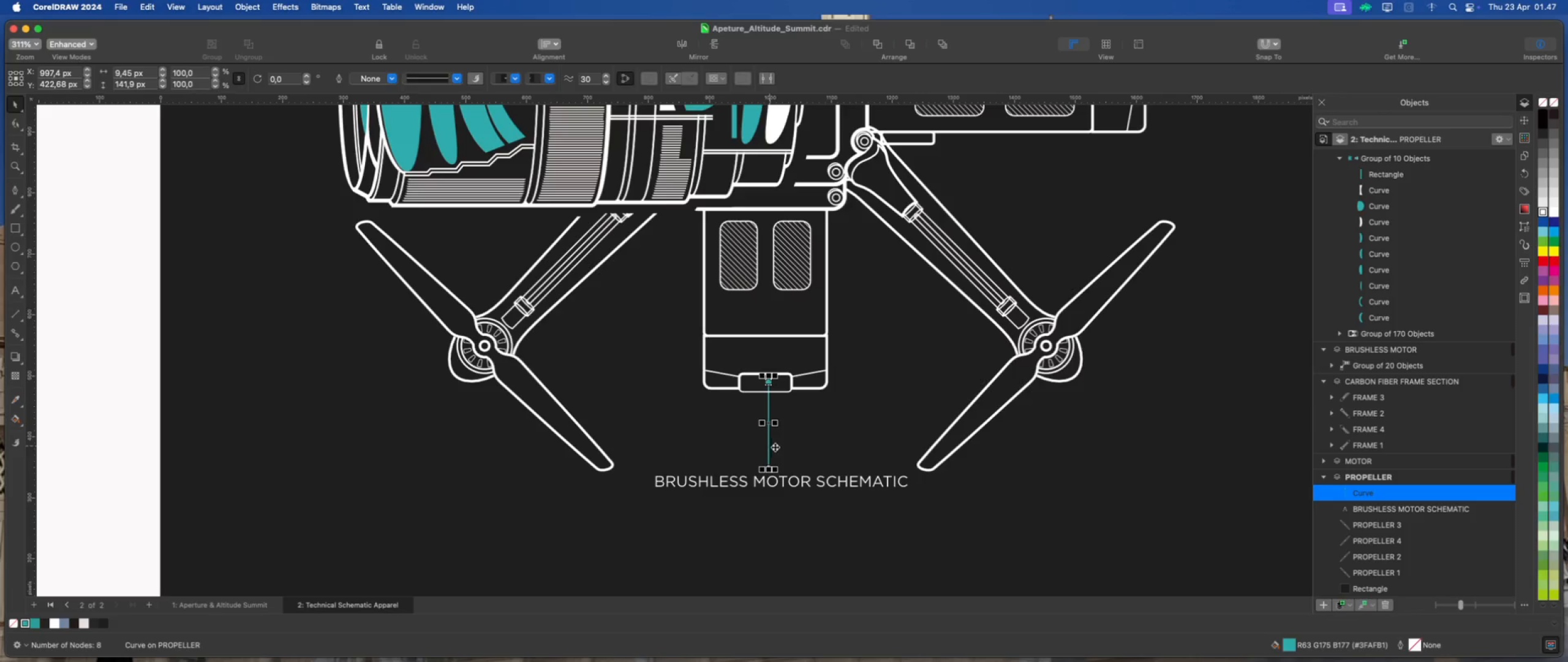 
hold_key(key=ShiftLeft, duration=0.57)
left_click([809, 446])
 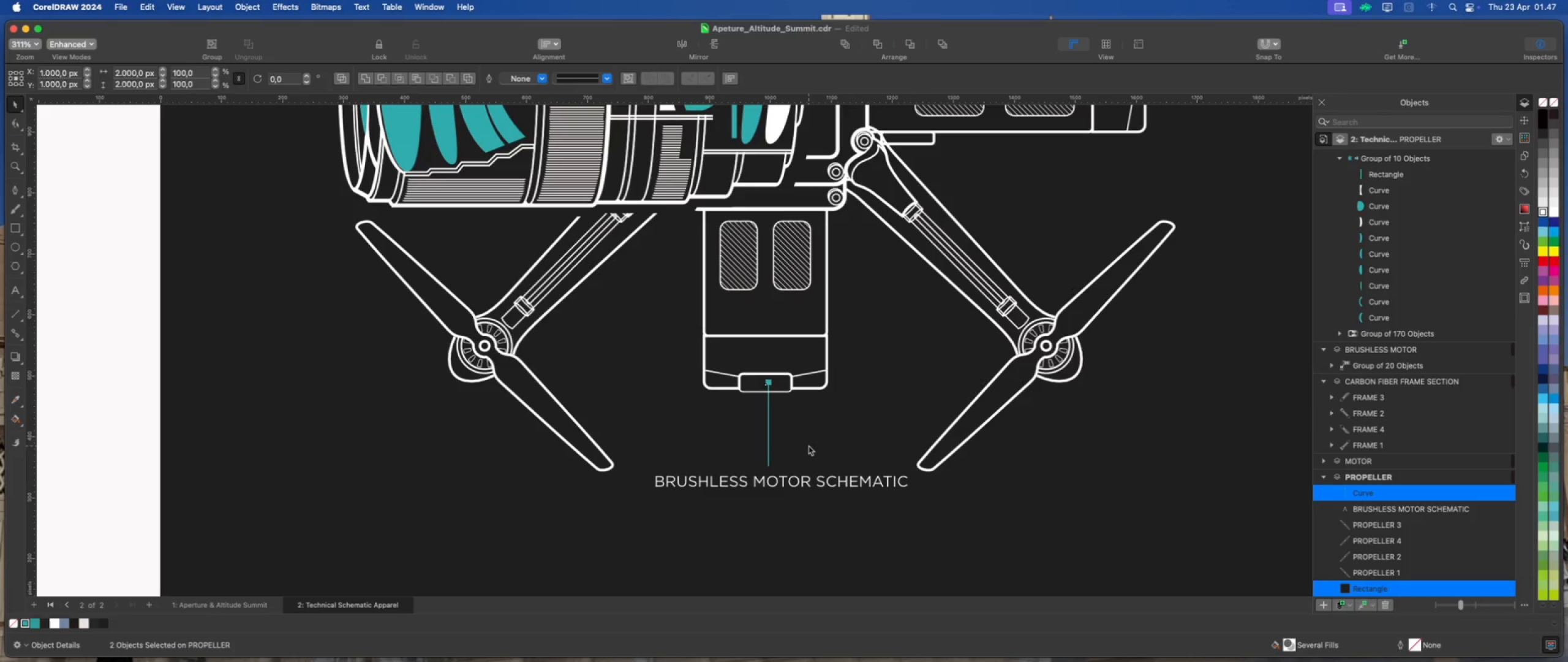 
key(Shift+C)
 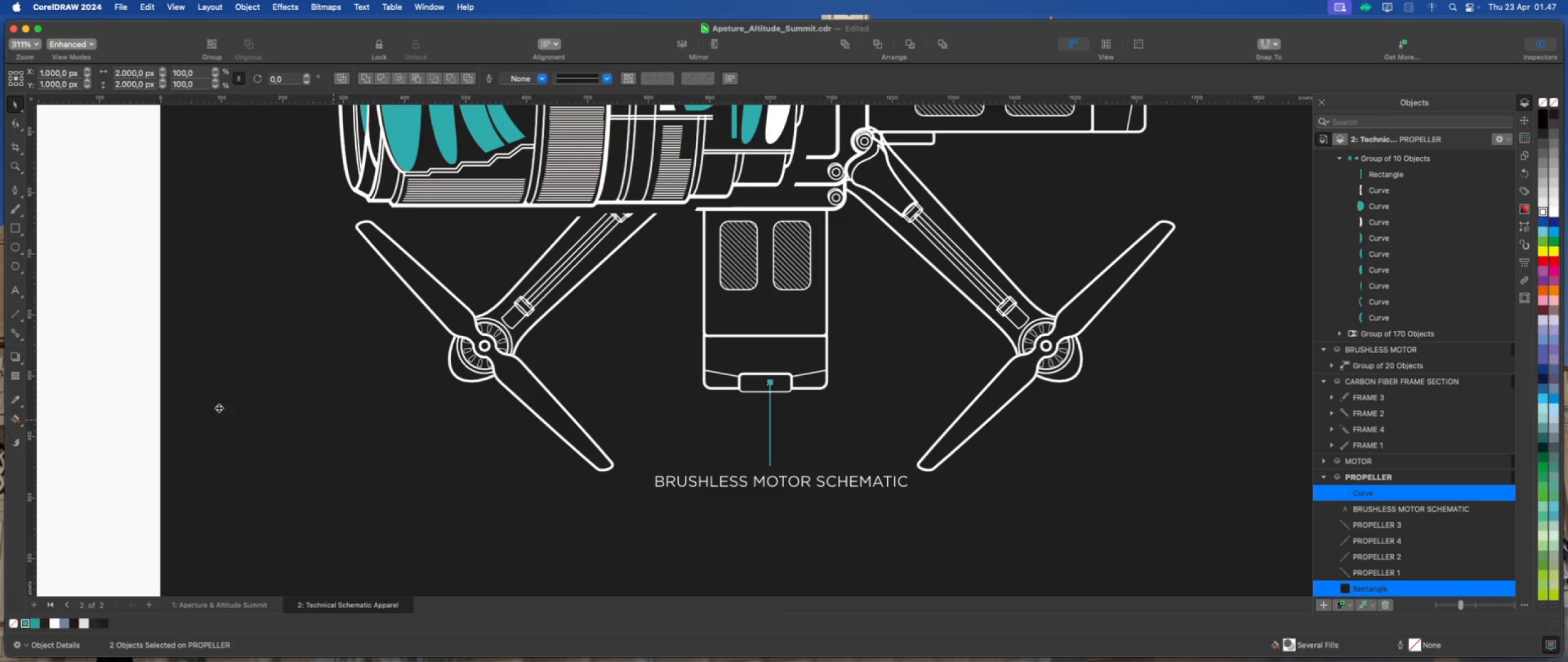 
left_click([120, 377])
 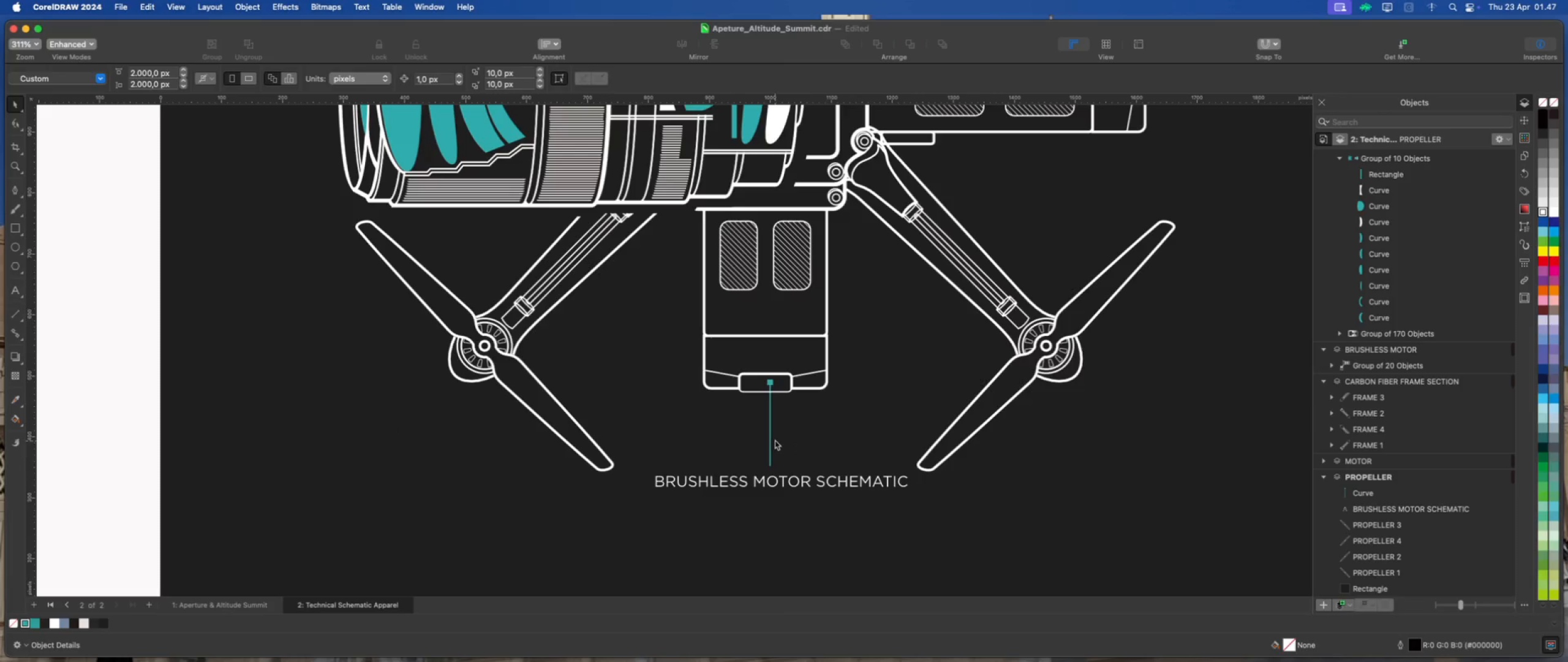 
left_click([769, 438])
 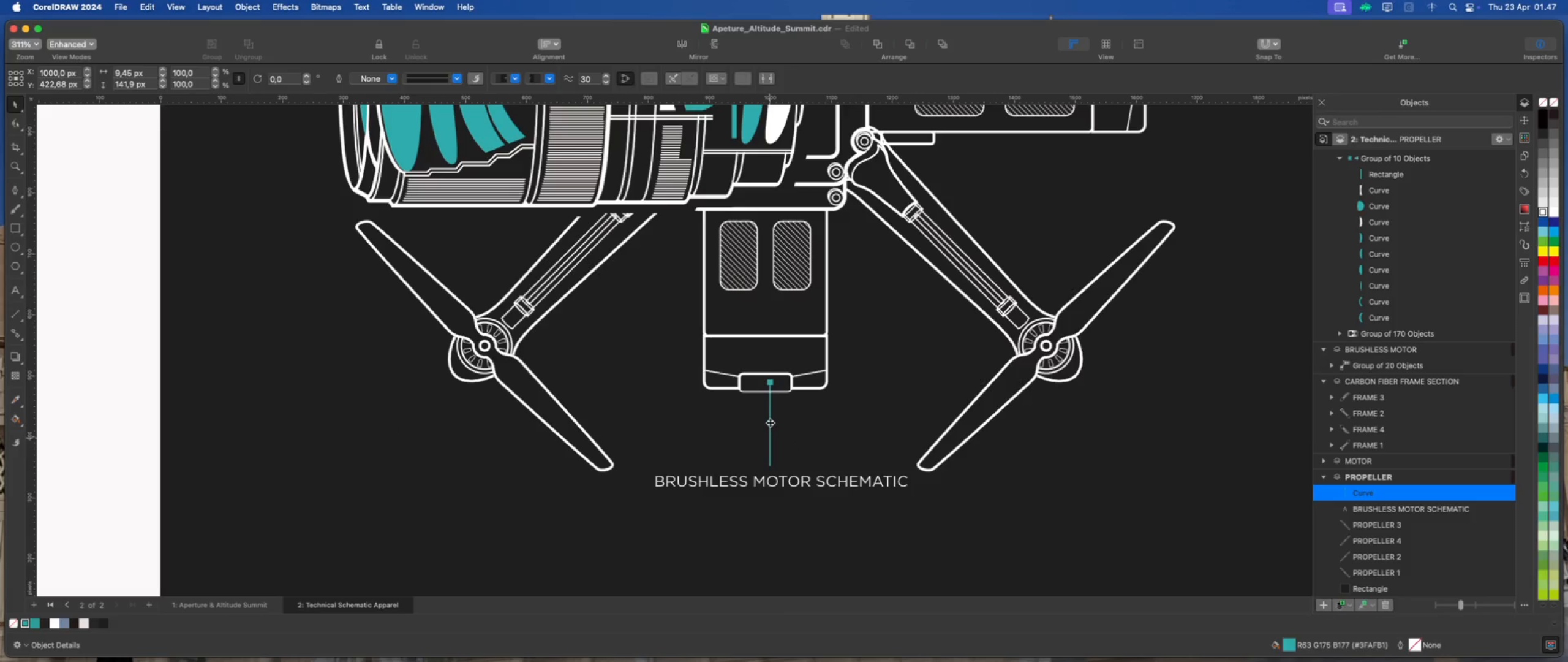 
scroll: coordinate [769, 422], scroll_direction: up, amount: 4.0
 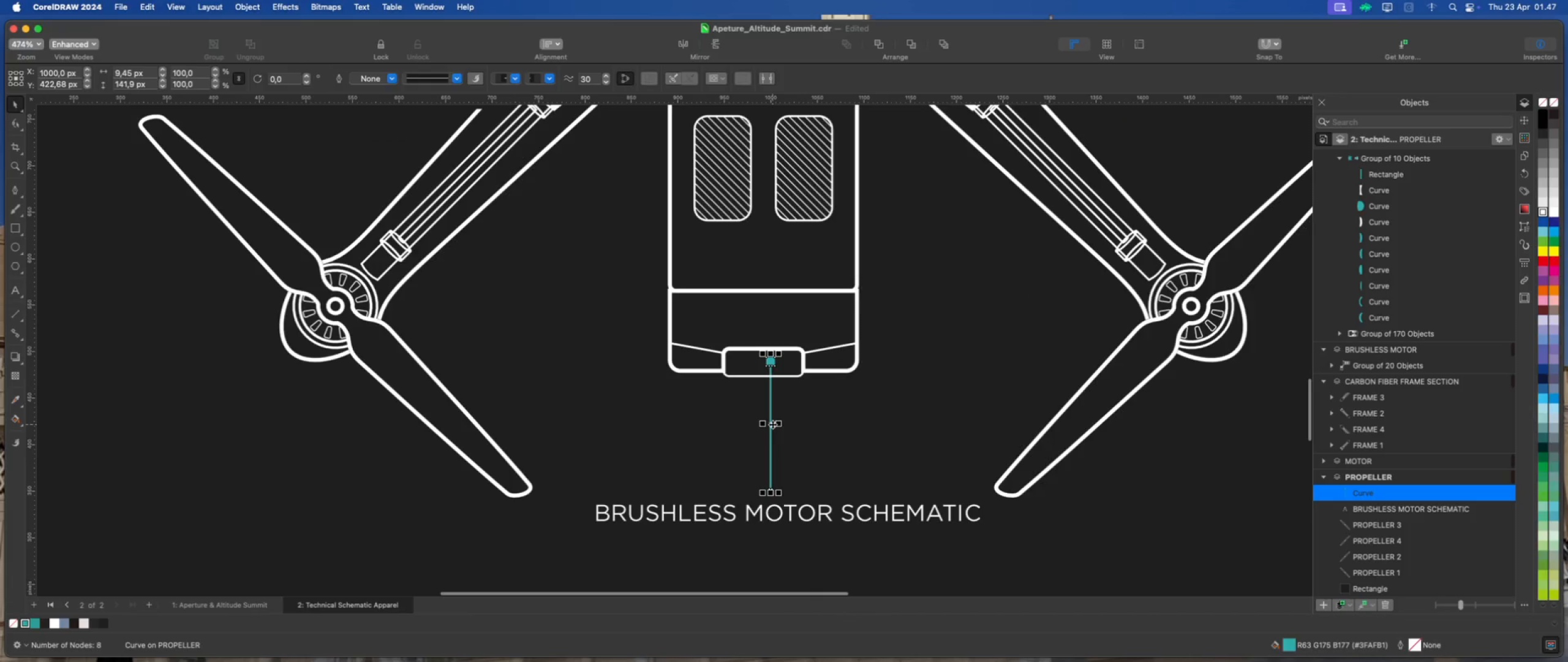 
left_click_drag(start_coordinate=[771, 424], to_coordinate=[765, 424])
 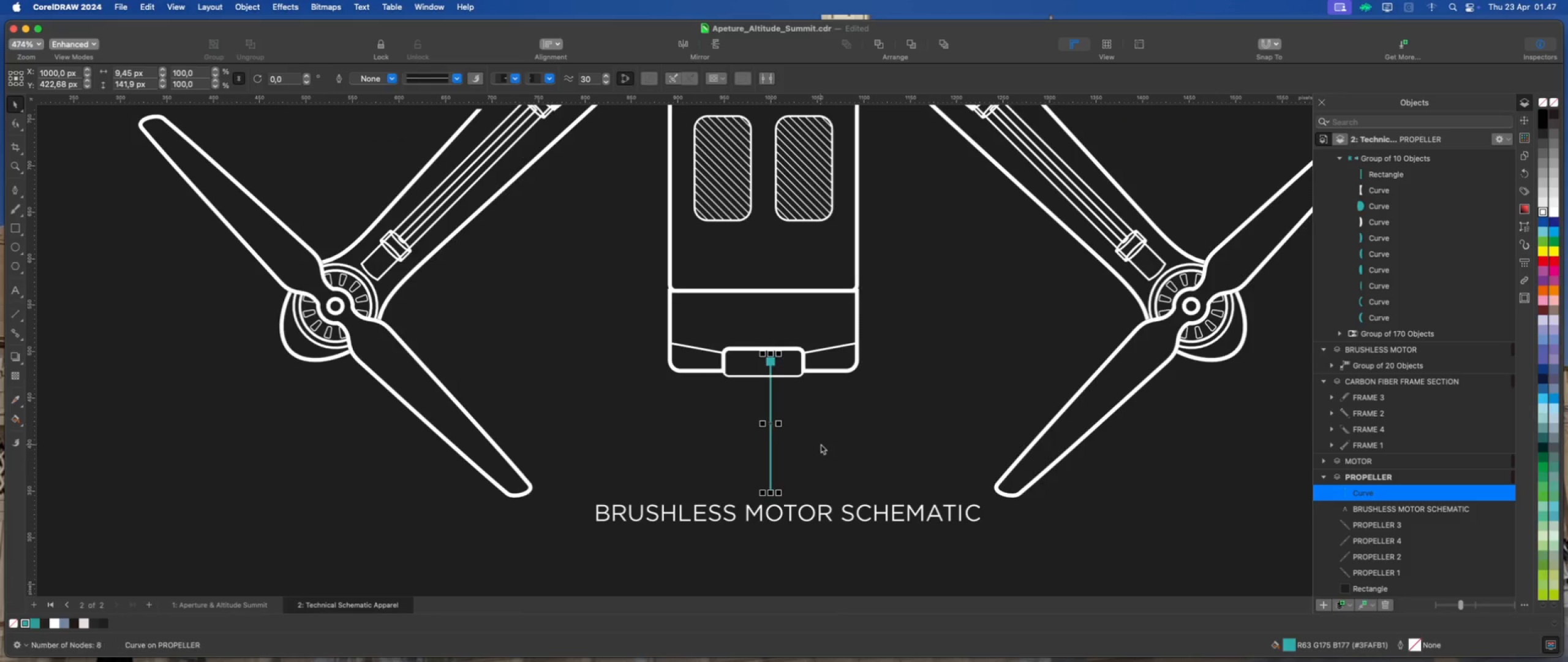 
hold_key(key=ShiftLeft, duration=1.06)
 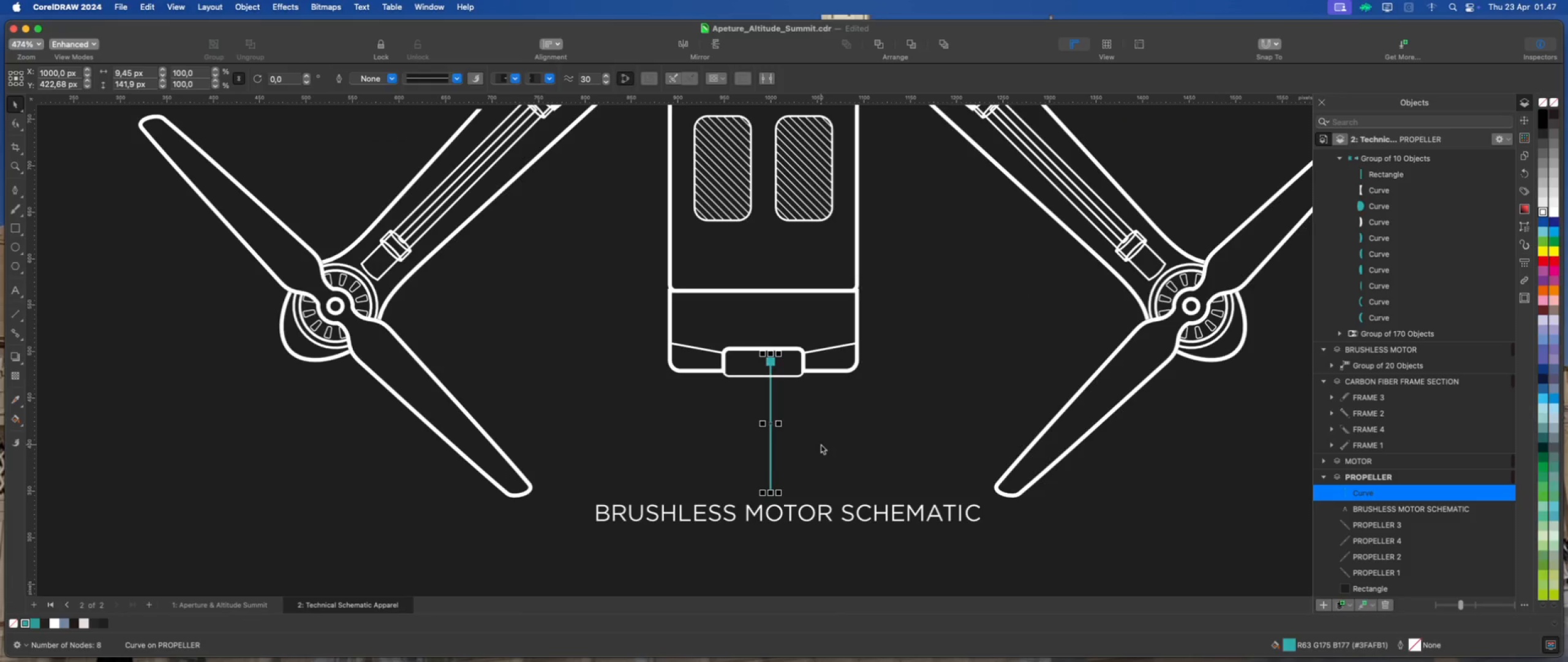 
key(ArrowLeft)
 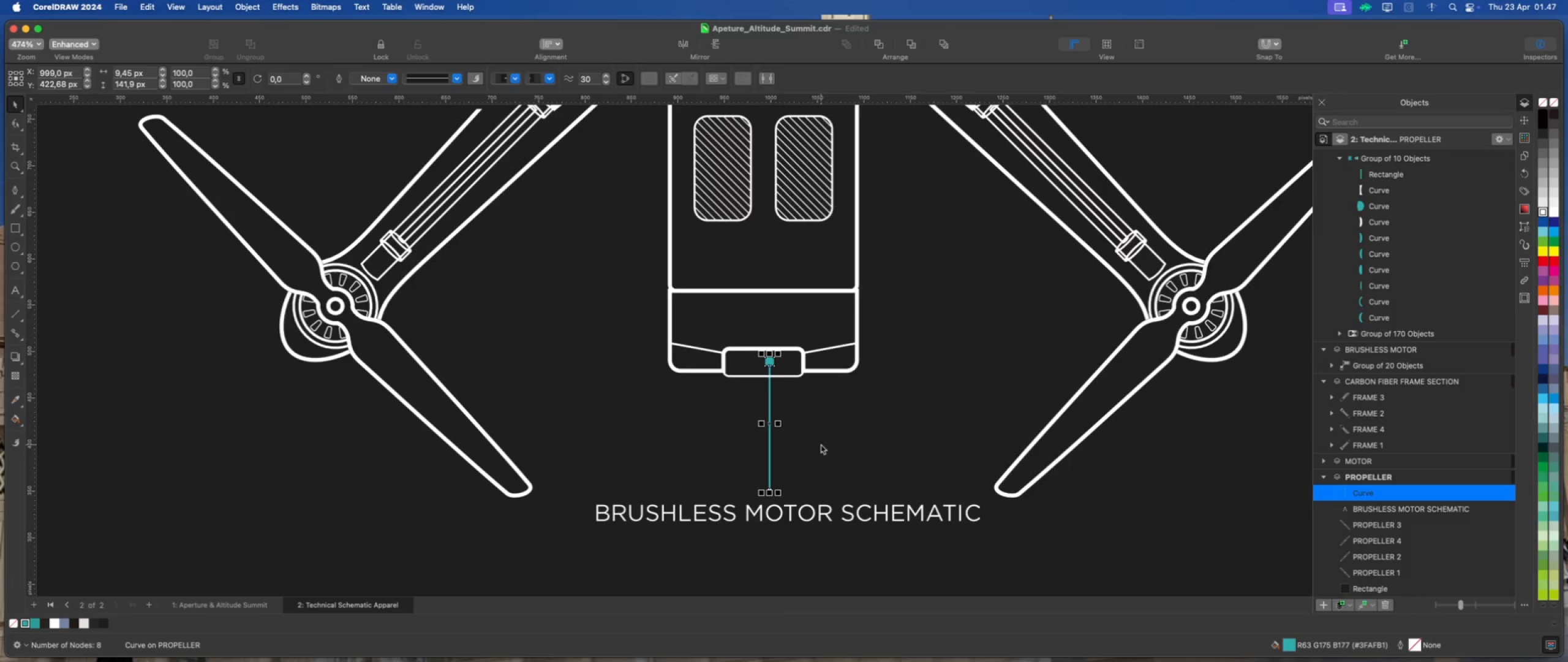 
key(ArrowLeft)
 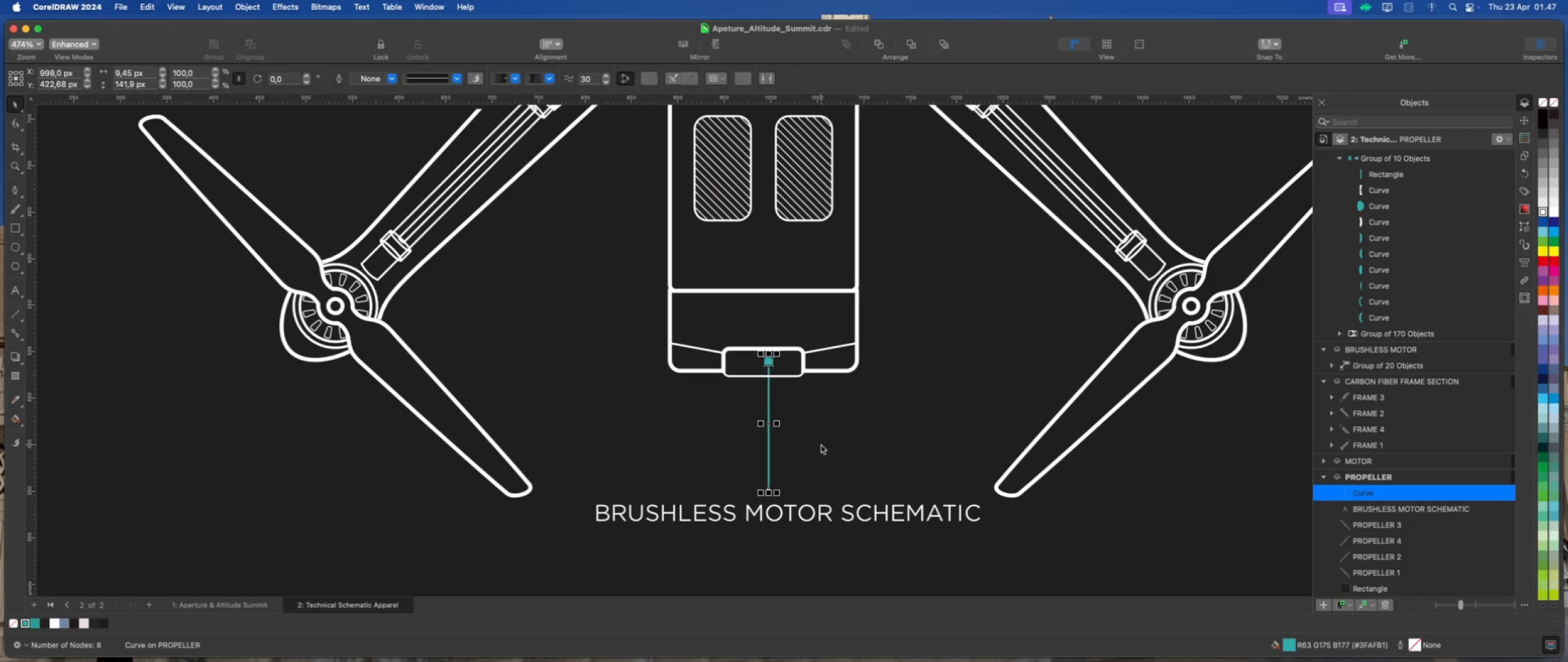 
key(ArrowLeft)
 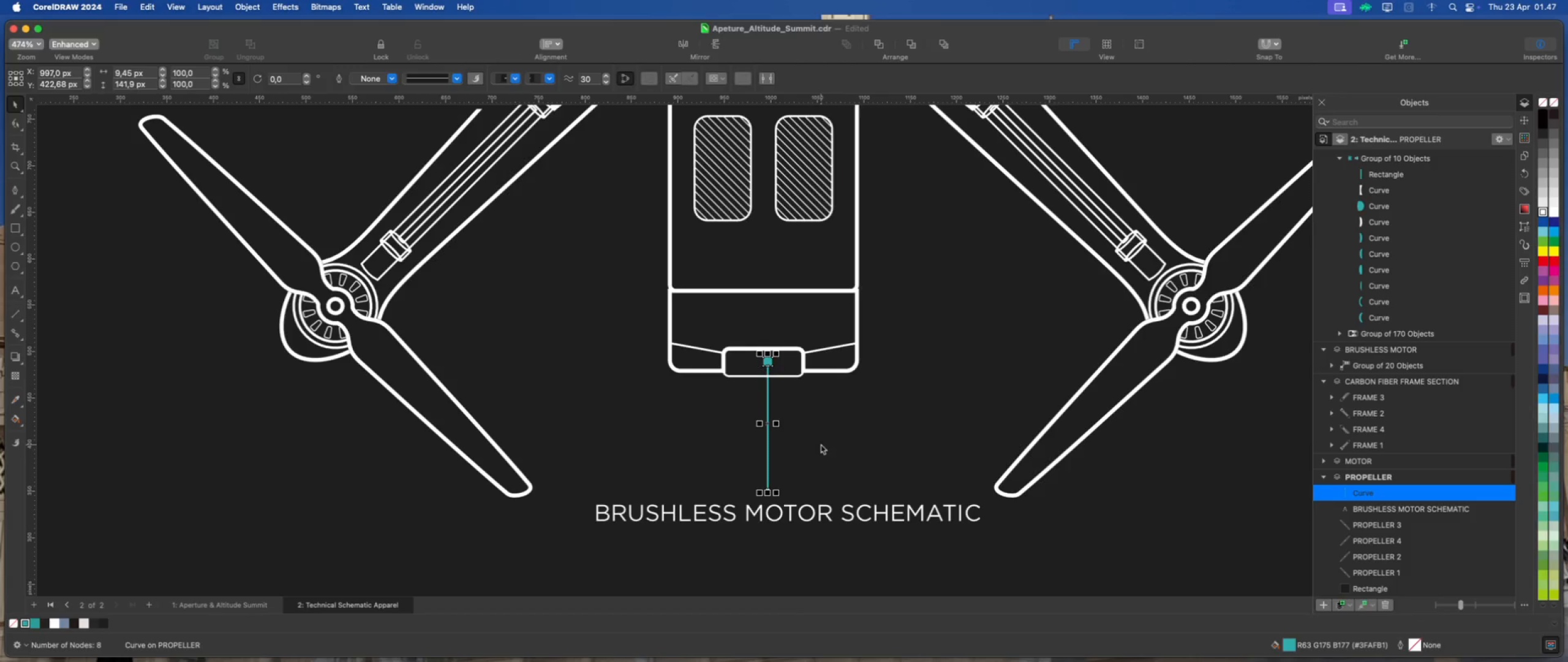 
key(ArrowLeft)
 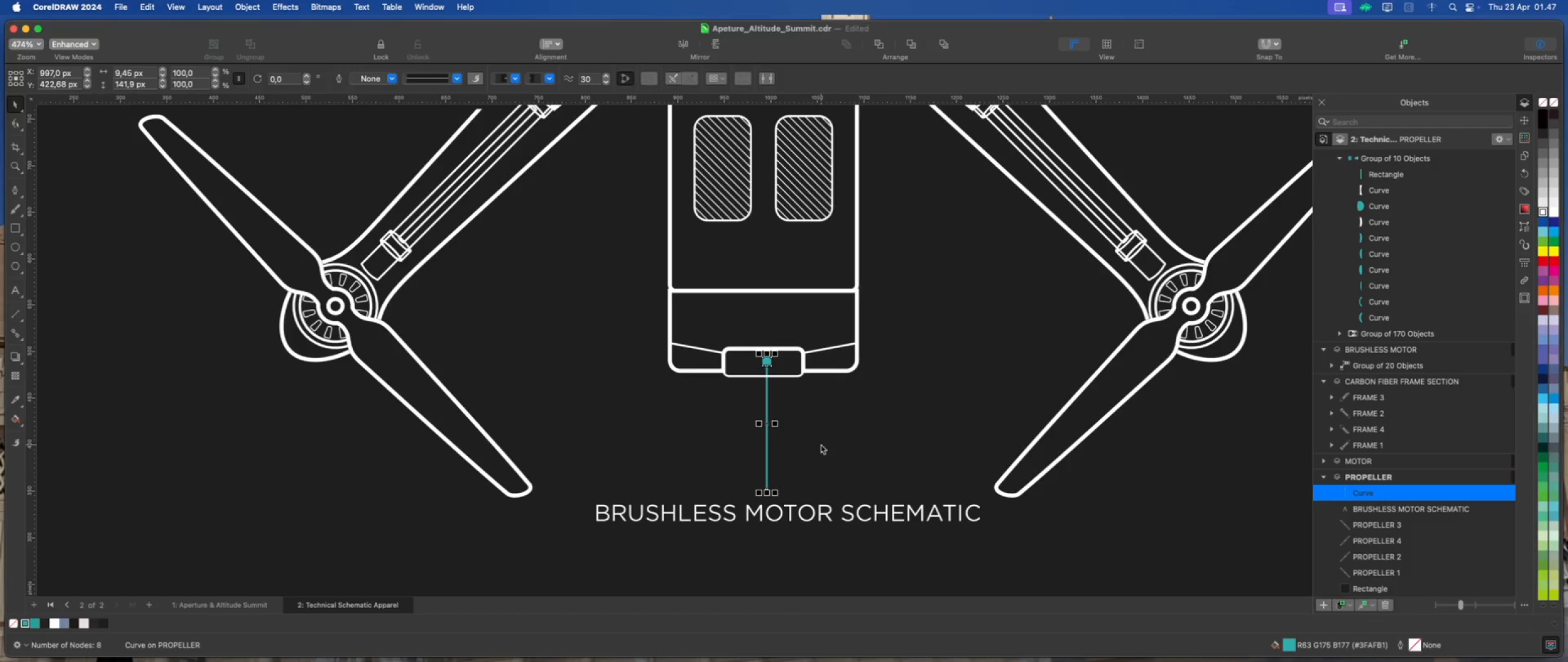 
key(ArrowLeft)
 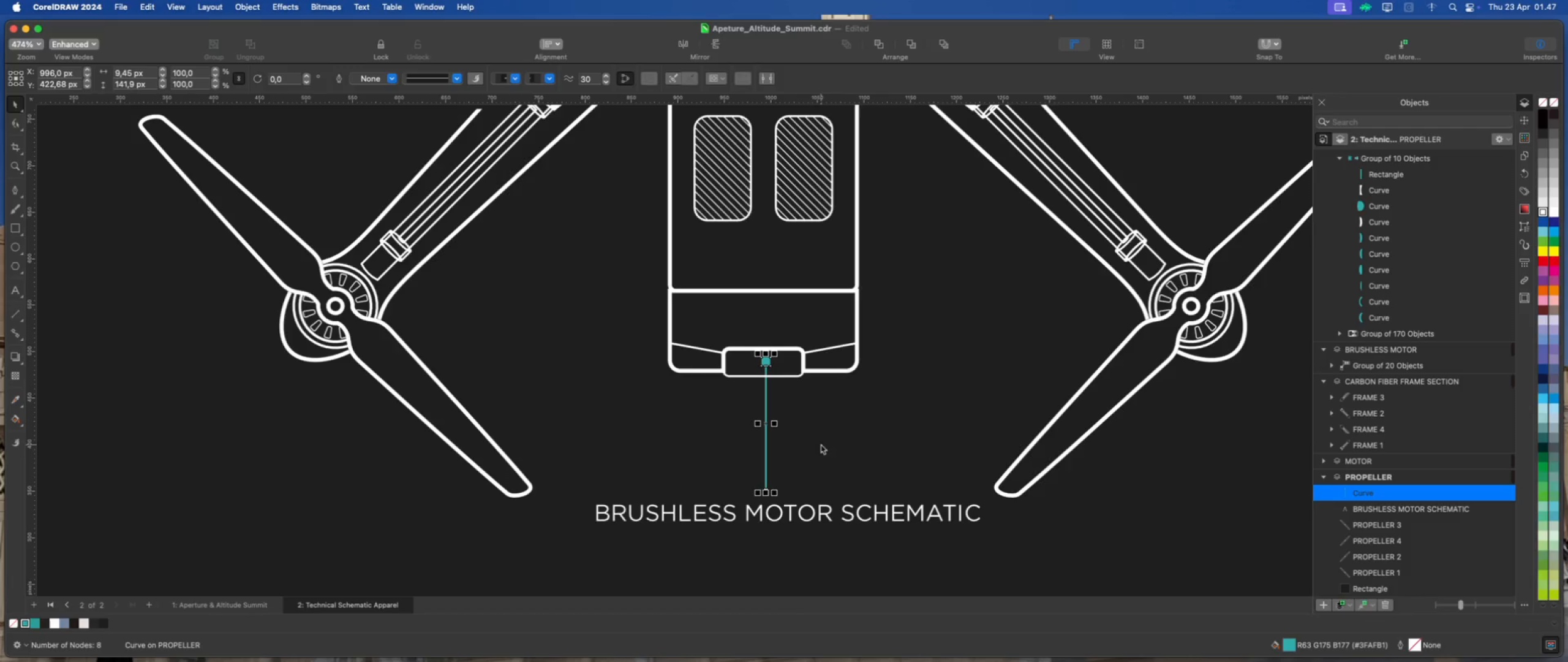 
key(ArrowLeft)
 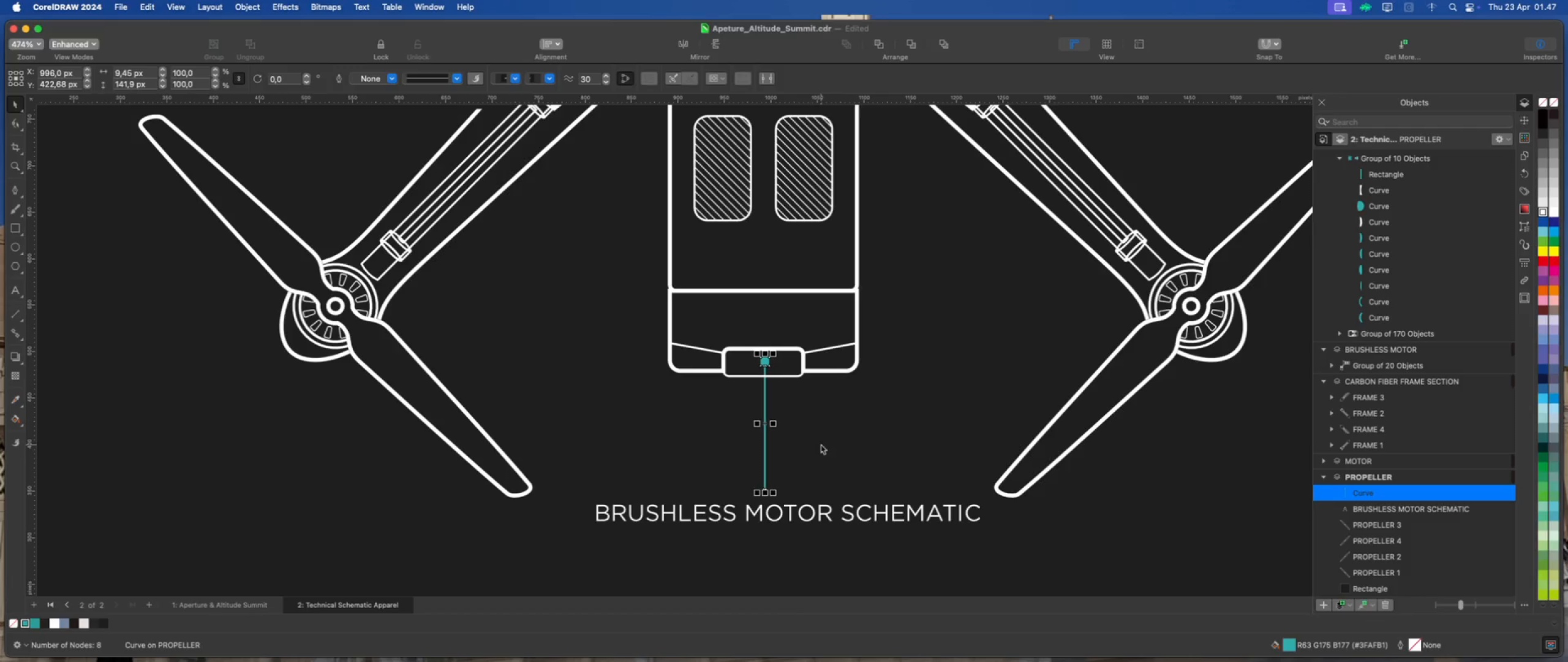 
key(ArrowLeft)
 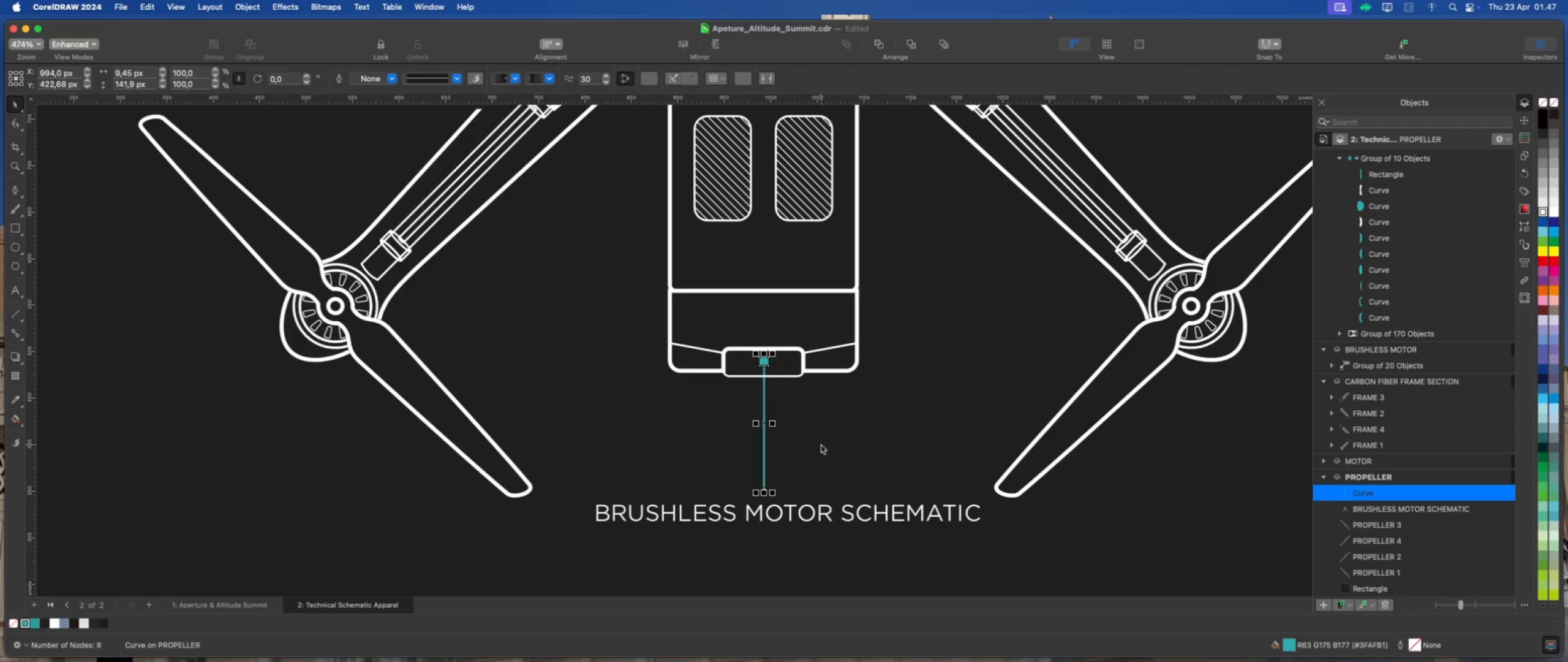 
key(ArrowLeft)
 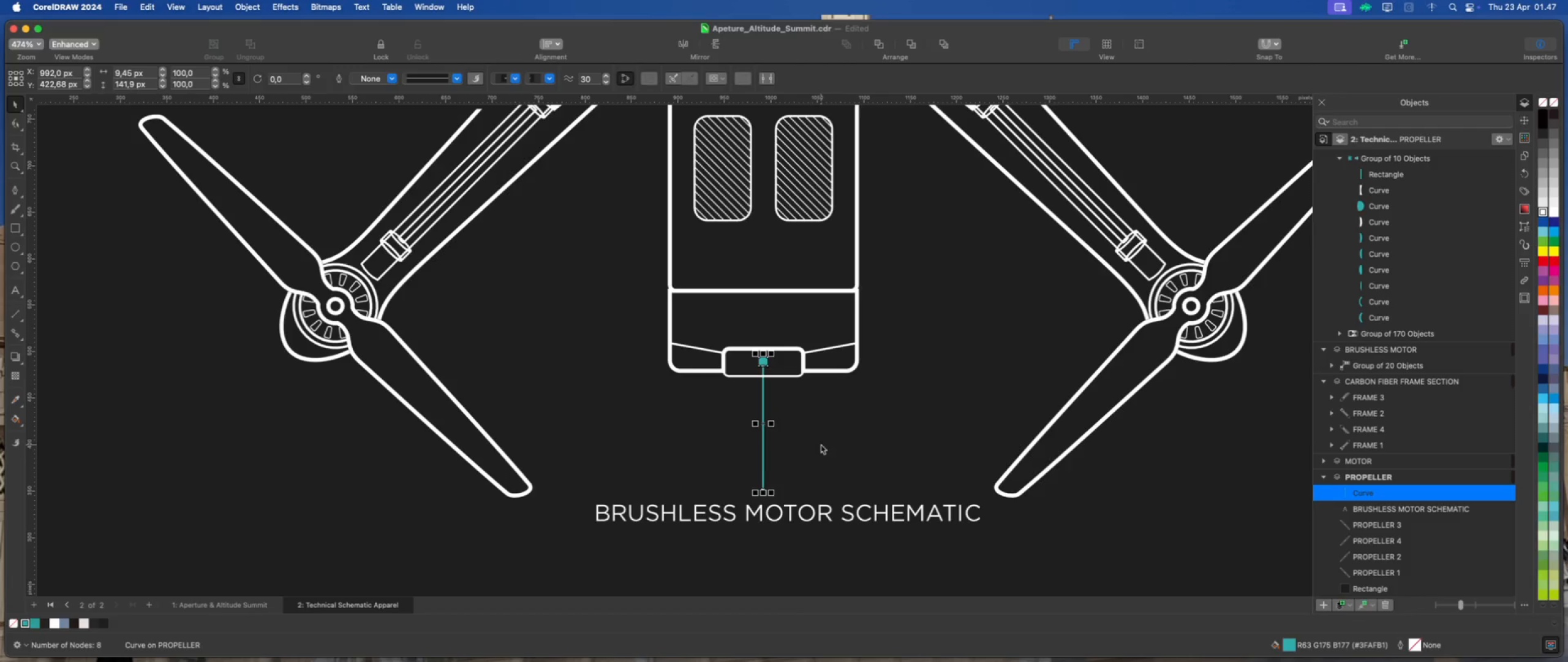 
key(ArrowDown)
 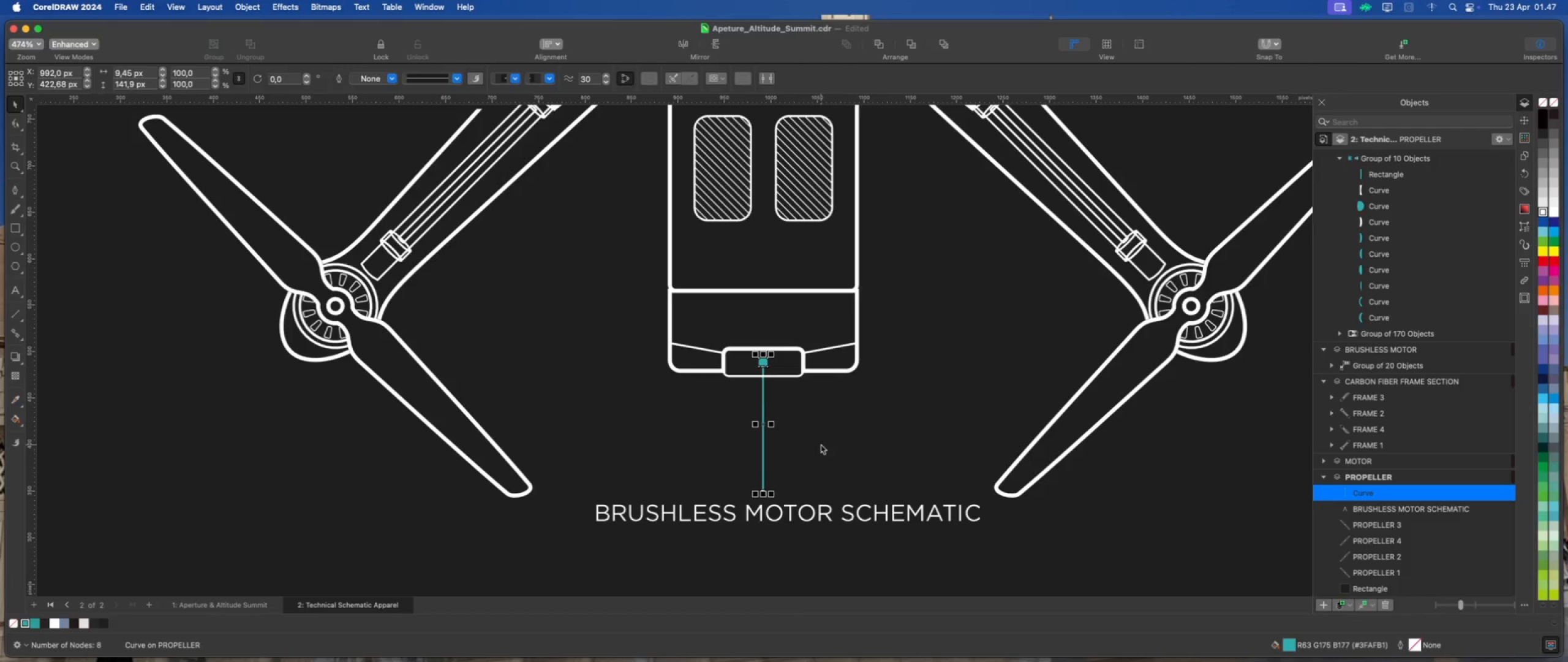 
key(ArrowDown)
 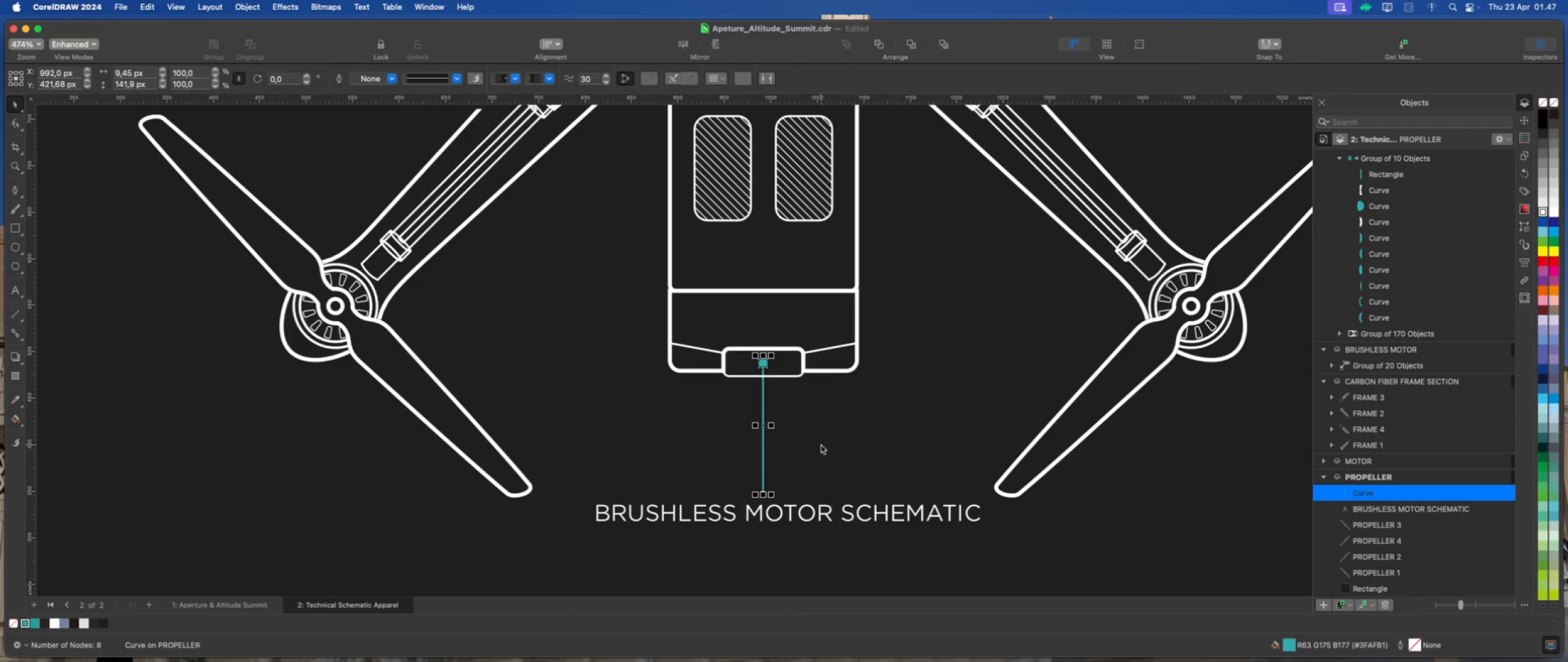 
key(ArrowDown)
 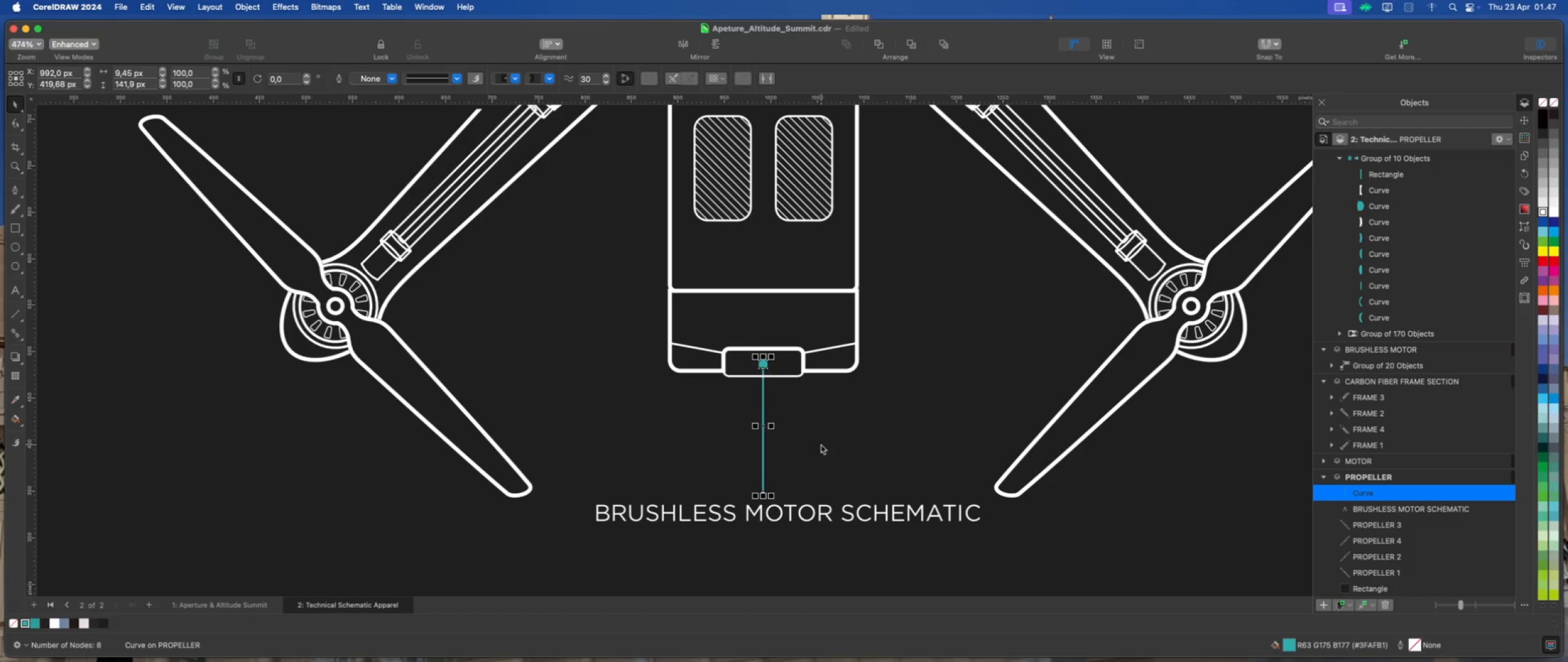 
key(ArrowDown)
 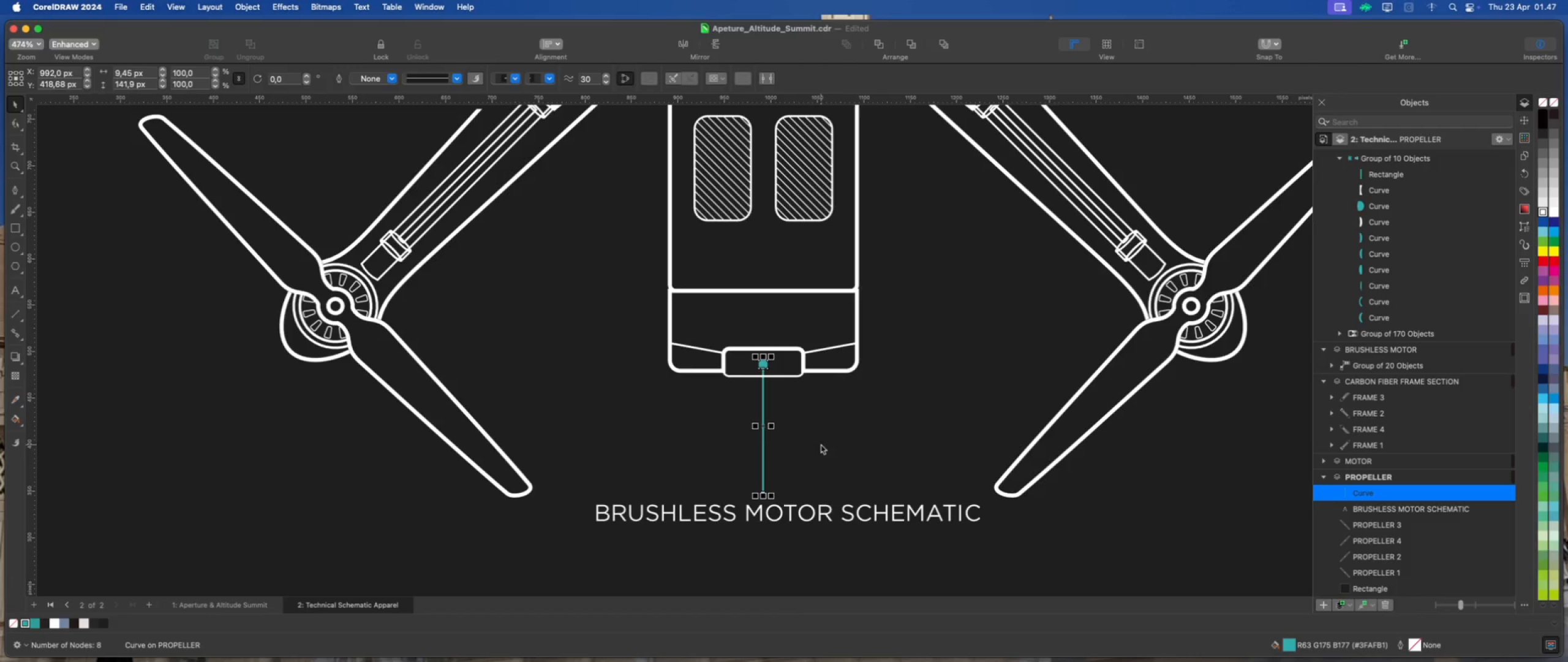 
key(ArrowUp)
 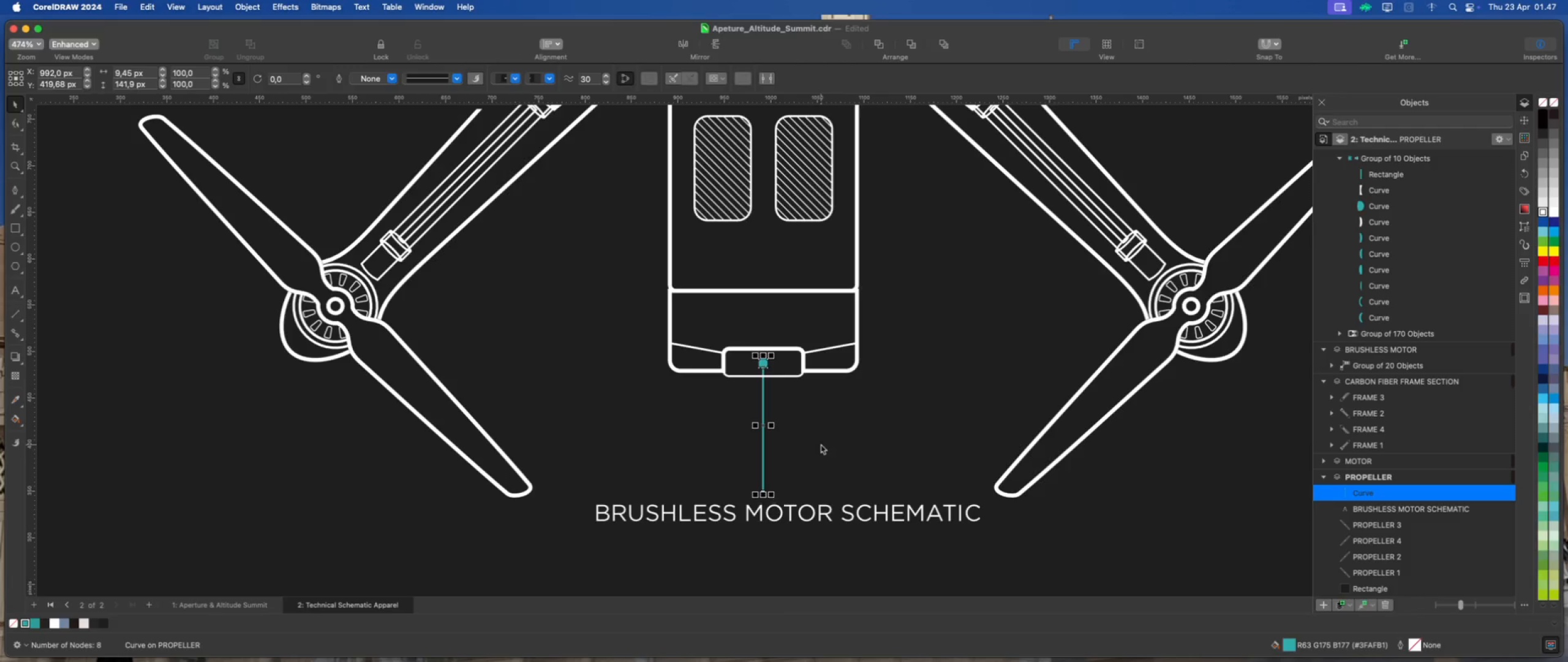 
key(ArrowUp)
 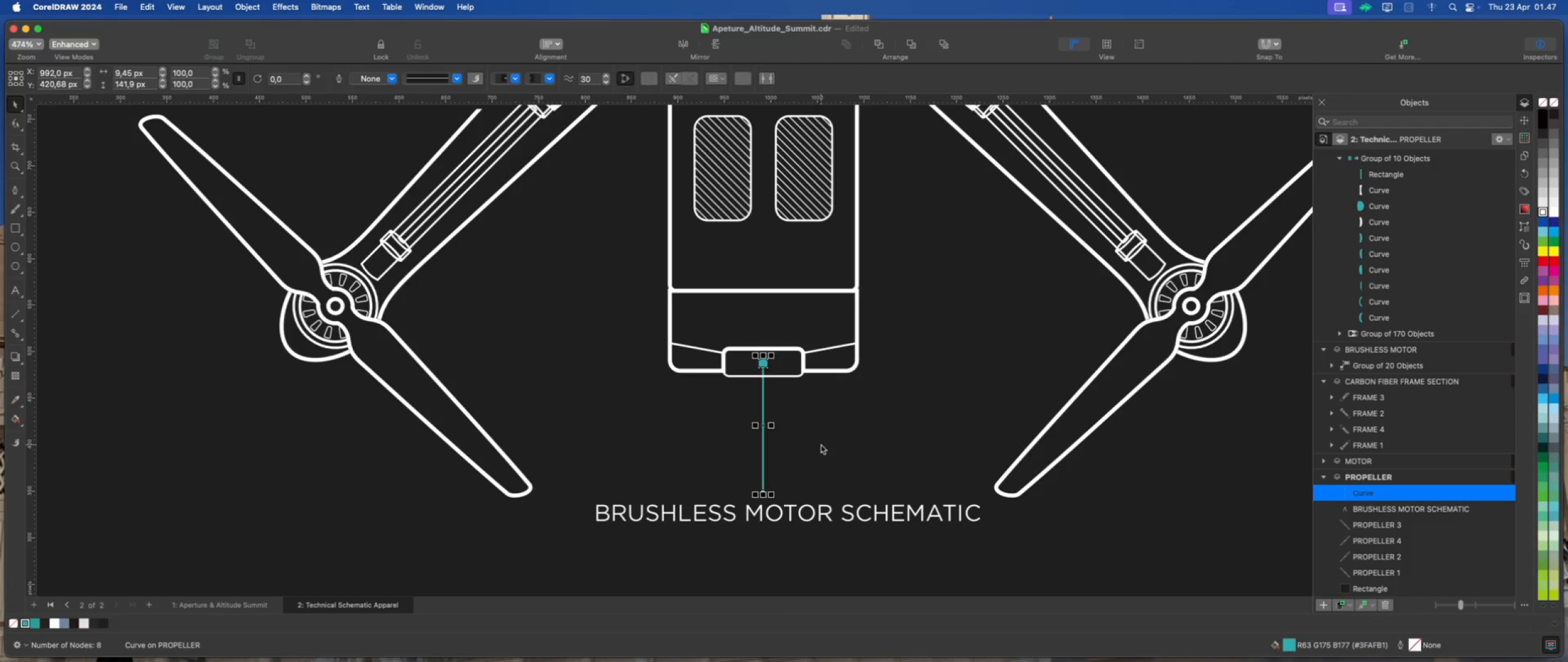 
key(ArrowDown)
 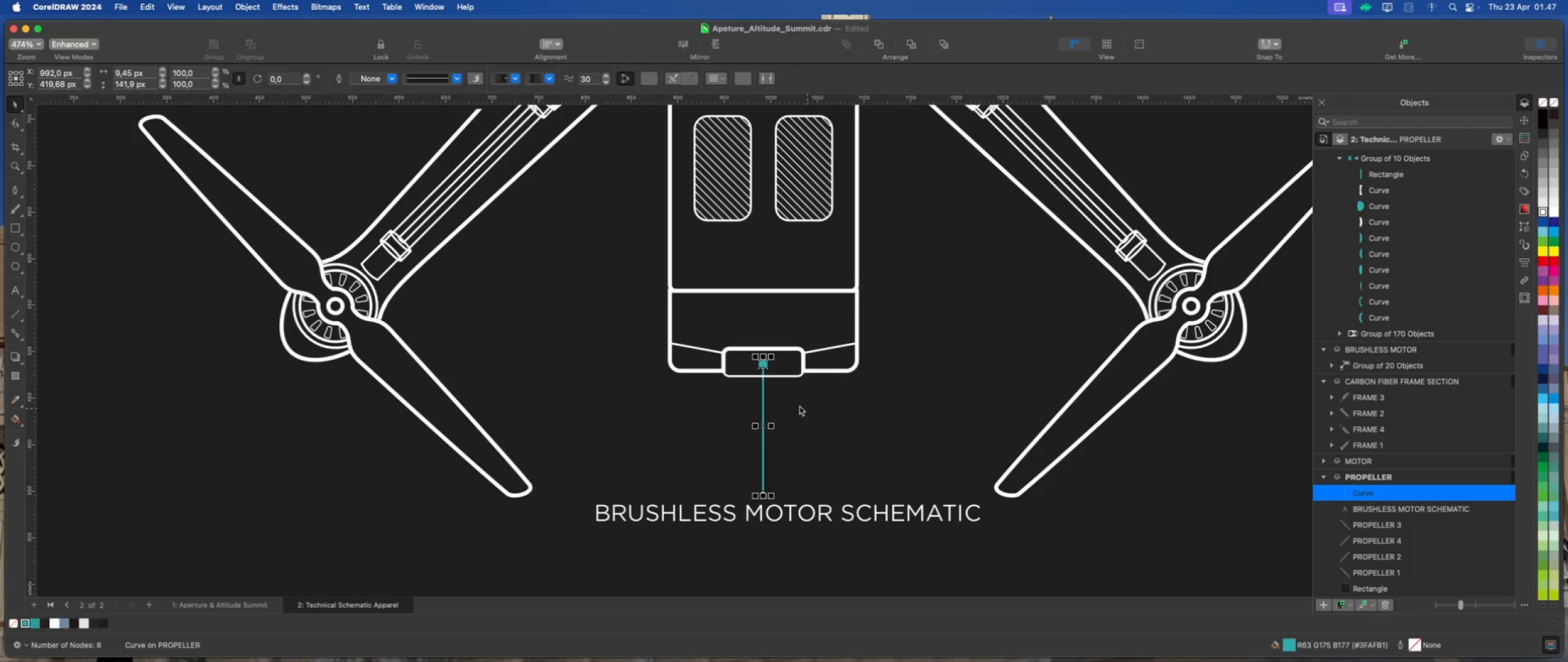 
scroll: coordinate [663, 415], scroll_direction: down, amount: 7.0
 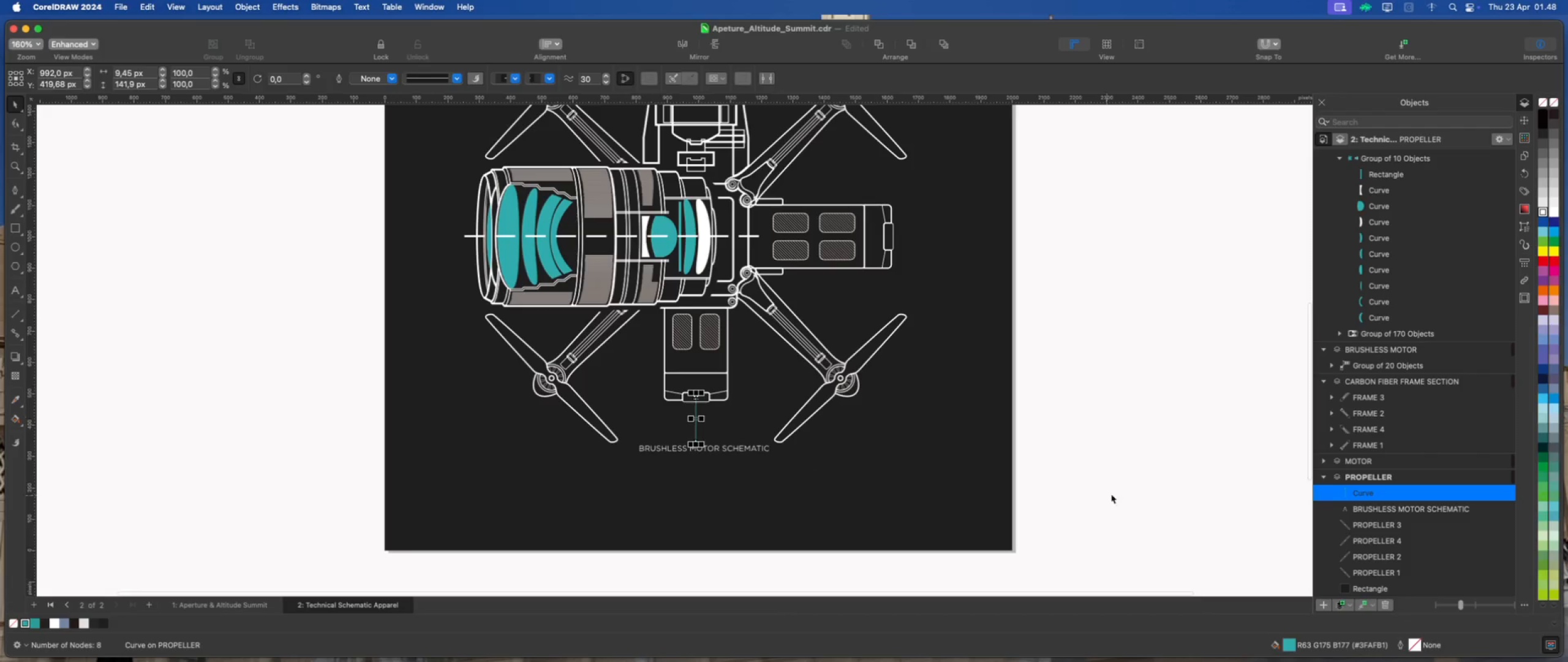 
left_click([1208, 484])
 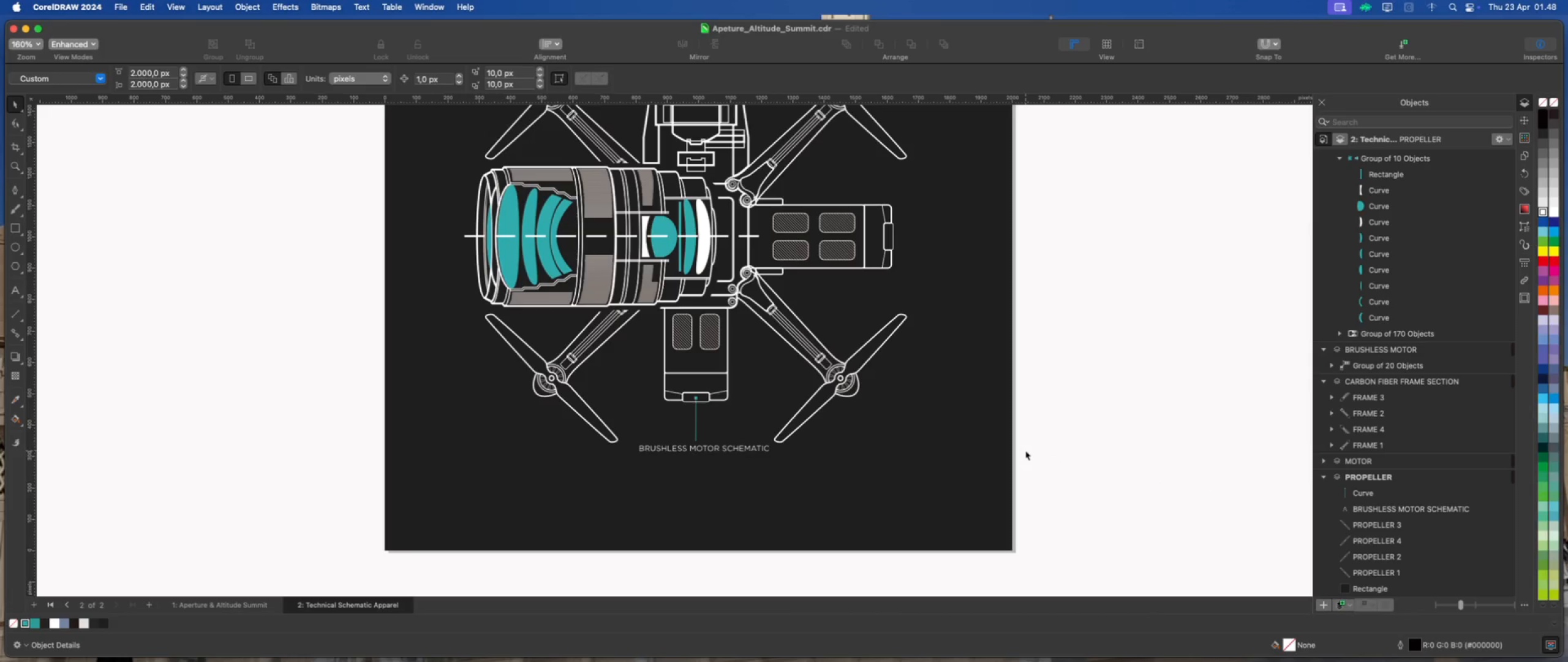 
wait(8.62)
 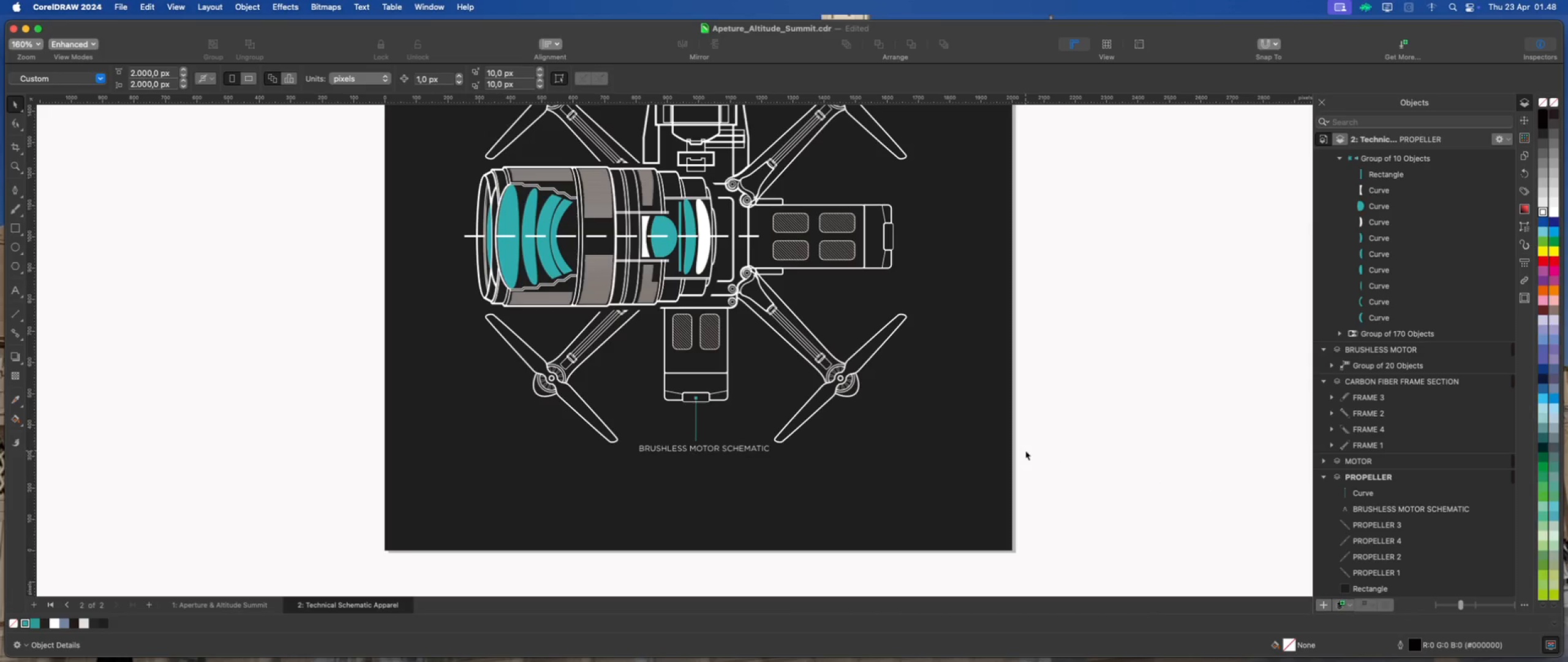 
scroll: coordinate [907, 288], scroll_direction: up, amount: 1.0
 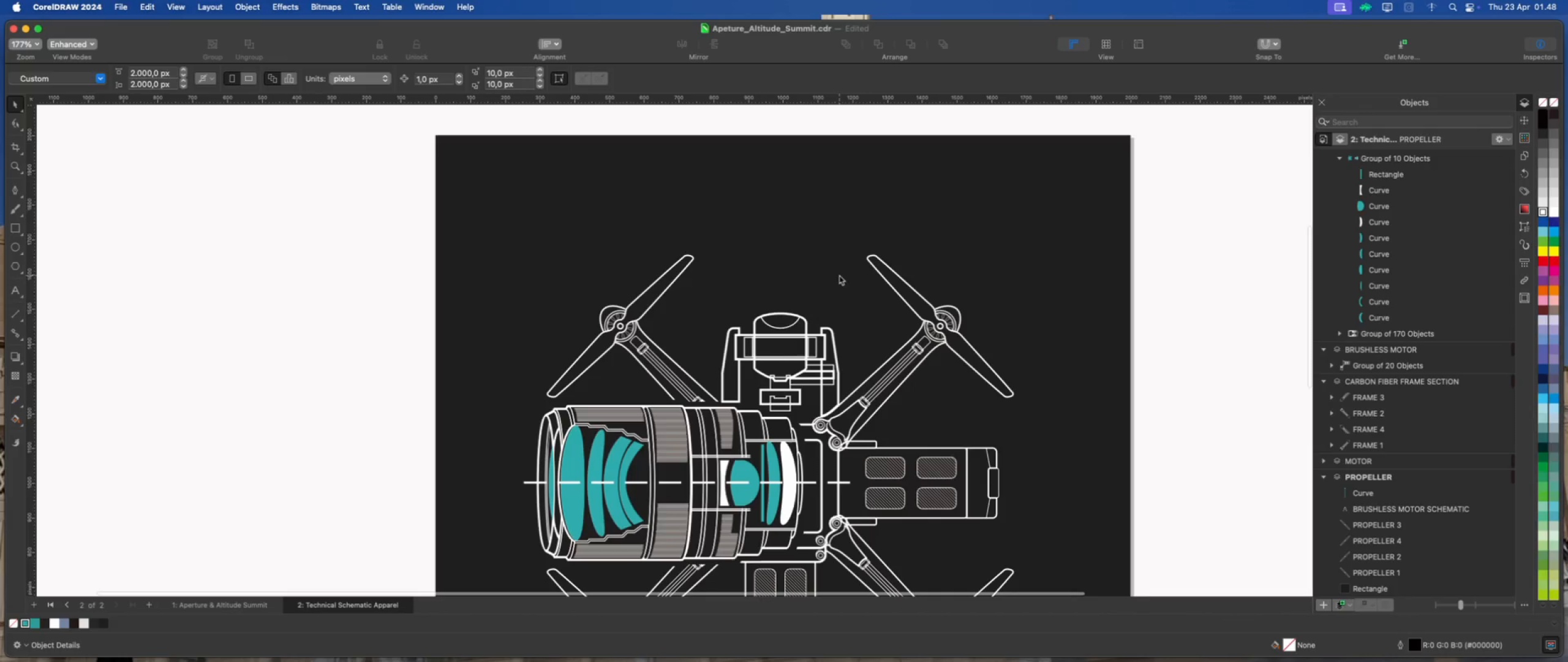 
scroll: coordinate [757, 283], scroll_direction: down, amount: 4.0
 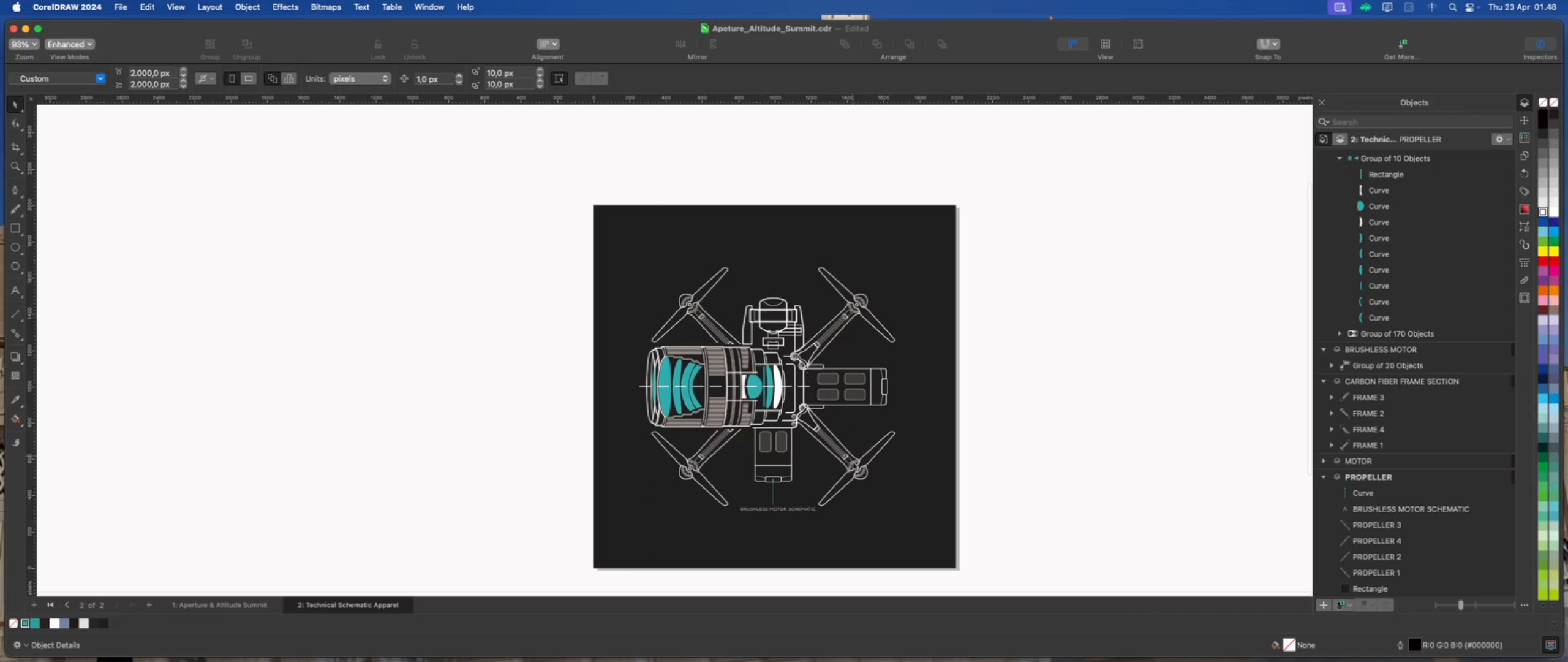 
scroll: coordinate [836, 511], scroll_direction: up, amount: 2.0
 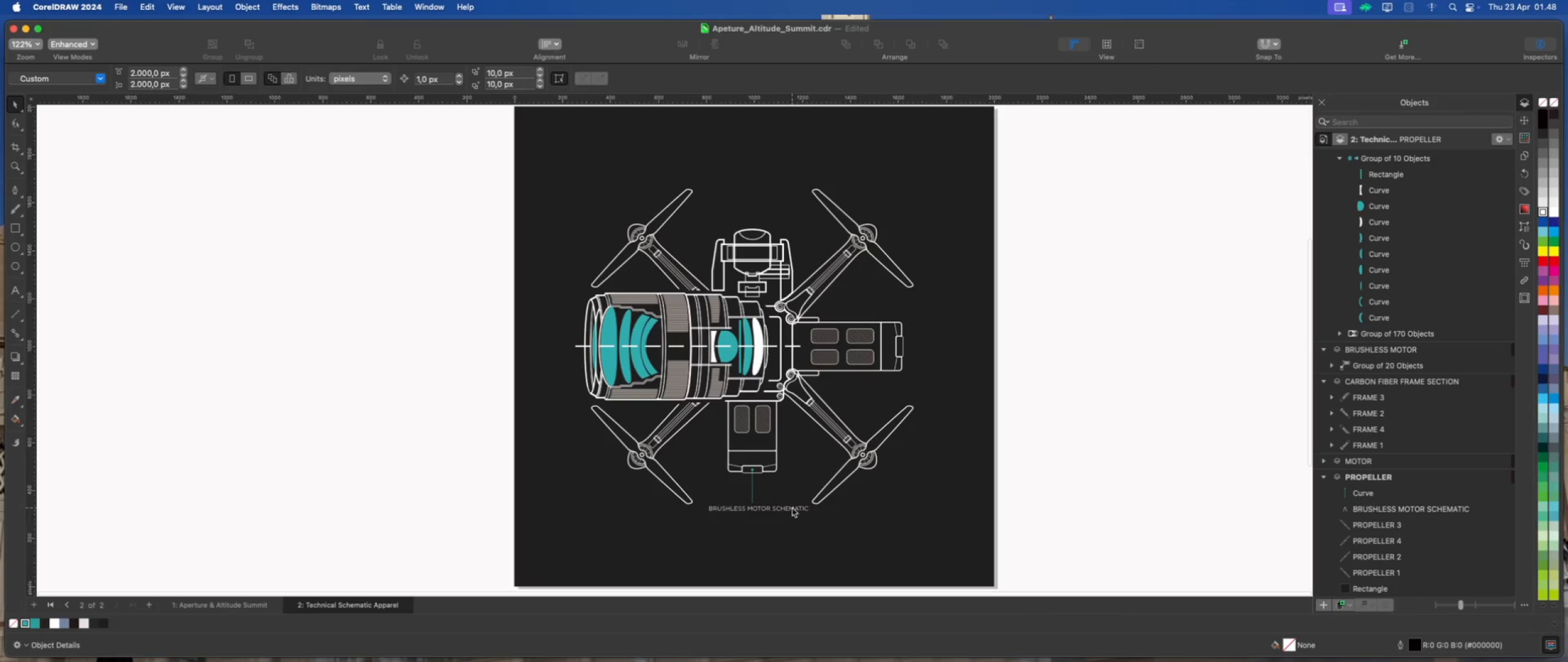 
left_click([791, 507])
 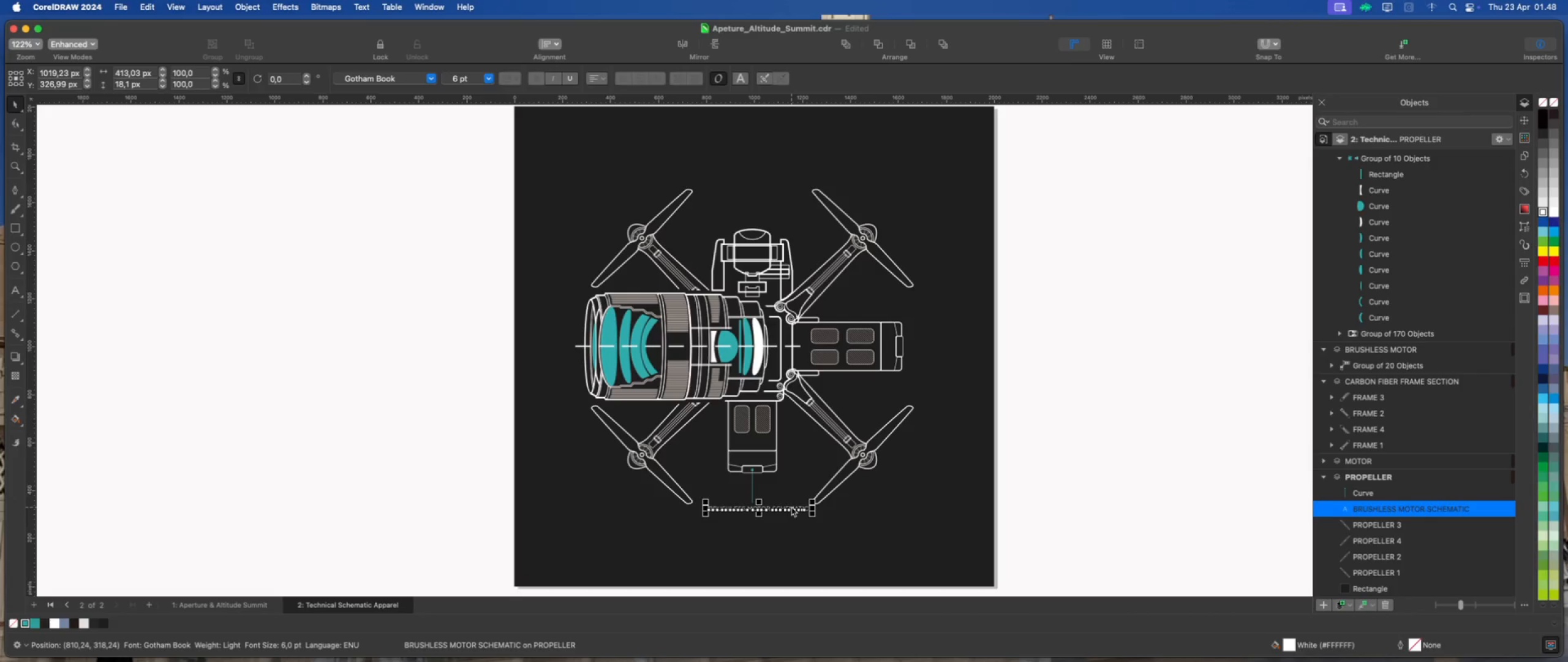 
key(Meta+D)
 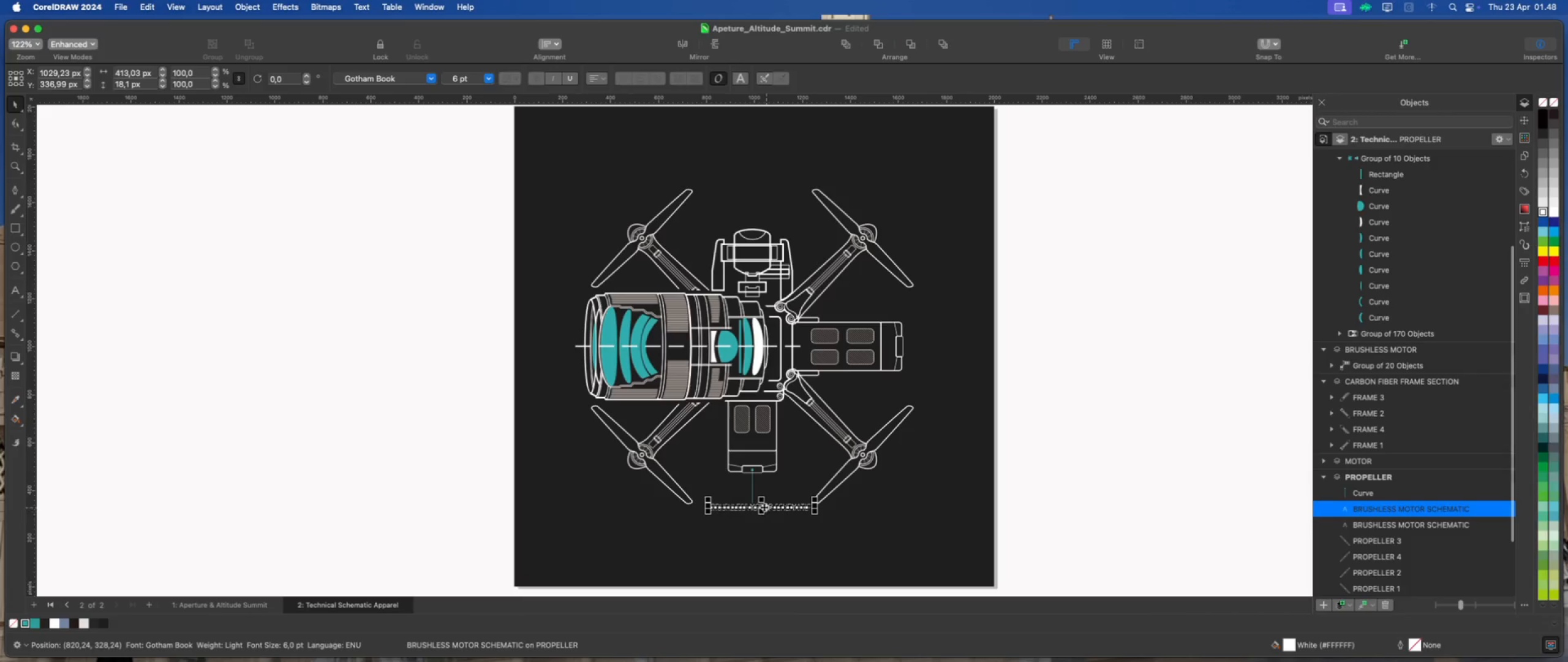 
left_click_drag(start_coordinate=[763, 506], to_coordinate=[761, 209])
 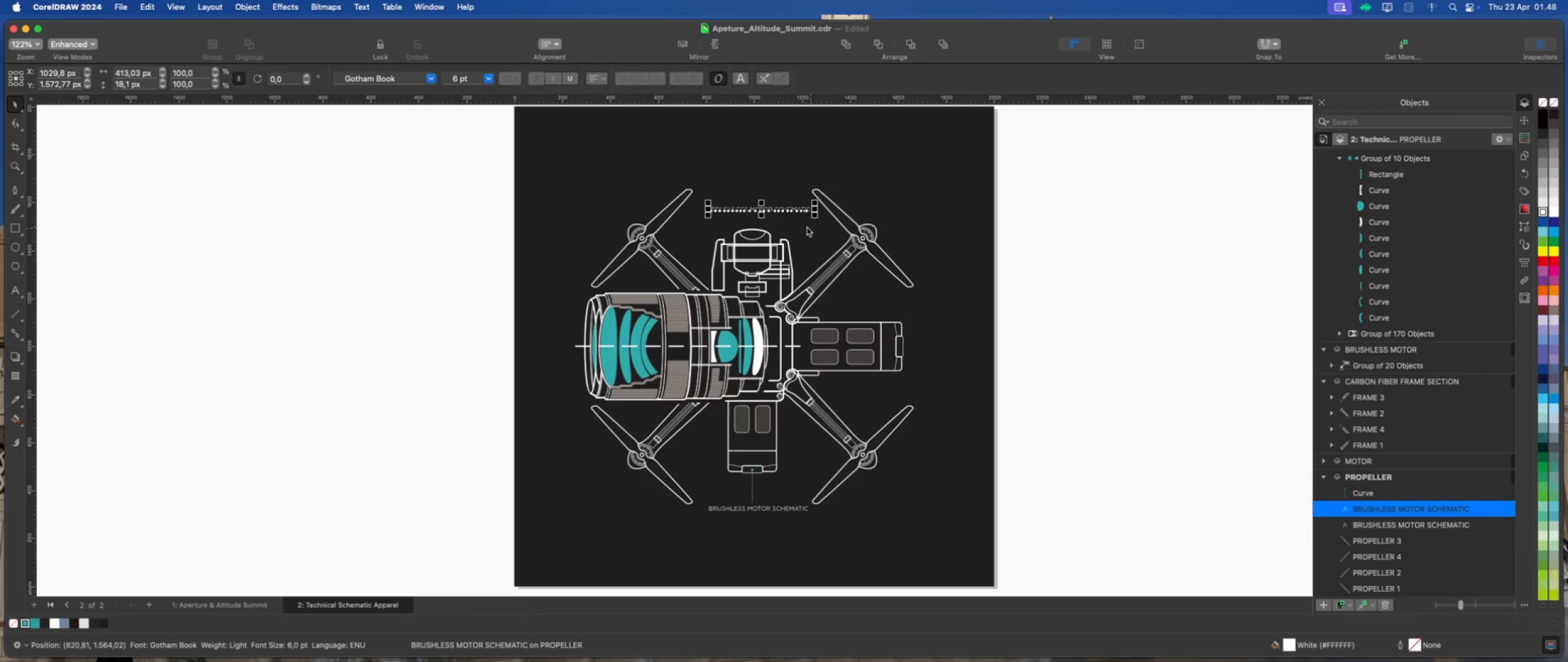 
hold_key(key=ShiftLeft, duration=0.68)
 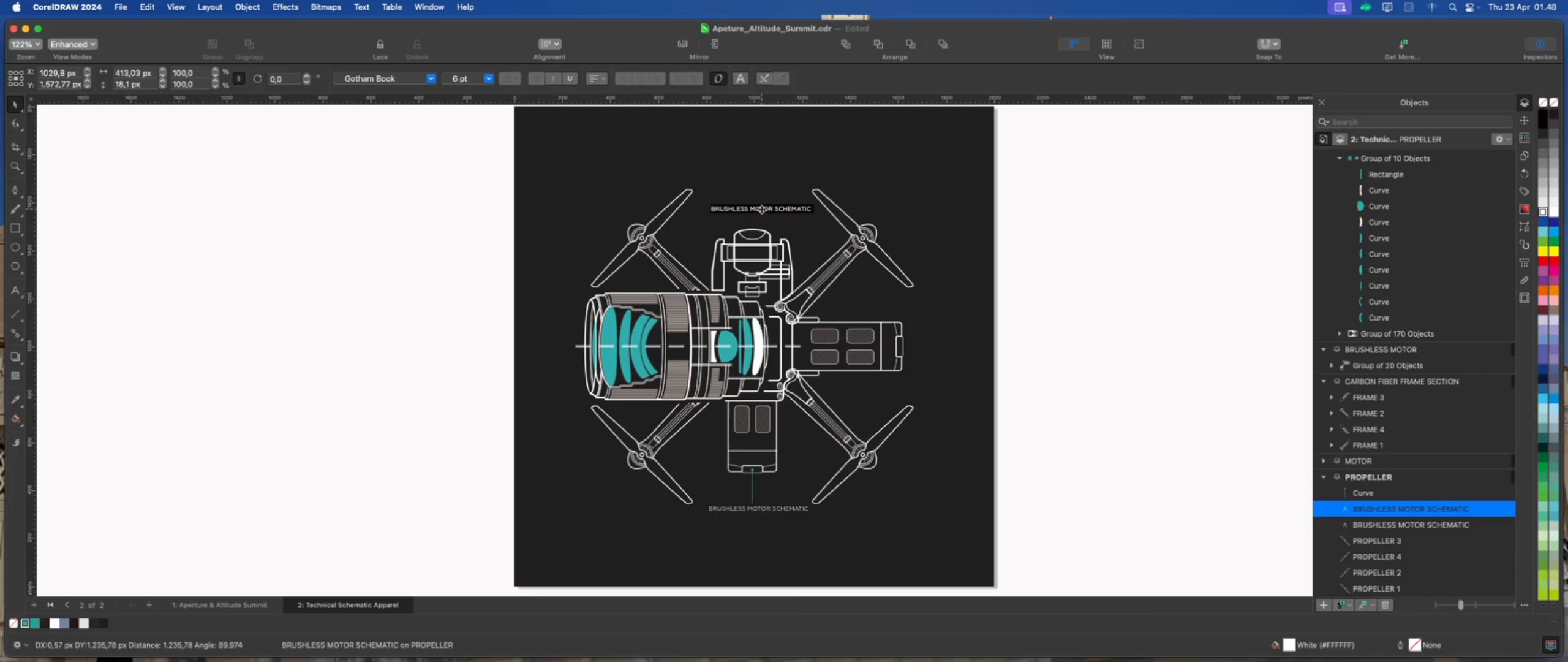 
scroll: coordinate [801, 226], scroll_direction: up, amount: 9.0
 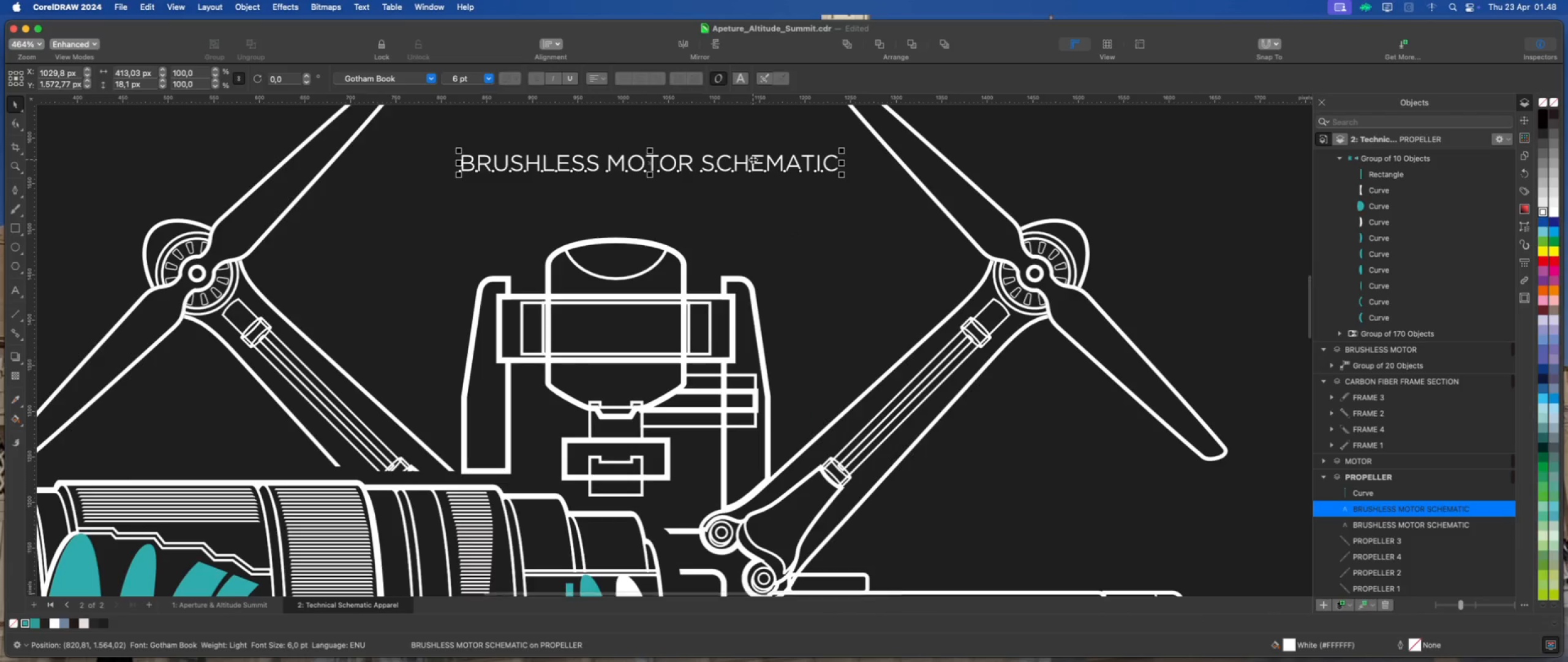 
double_click([748, 163])
 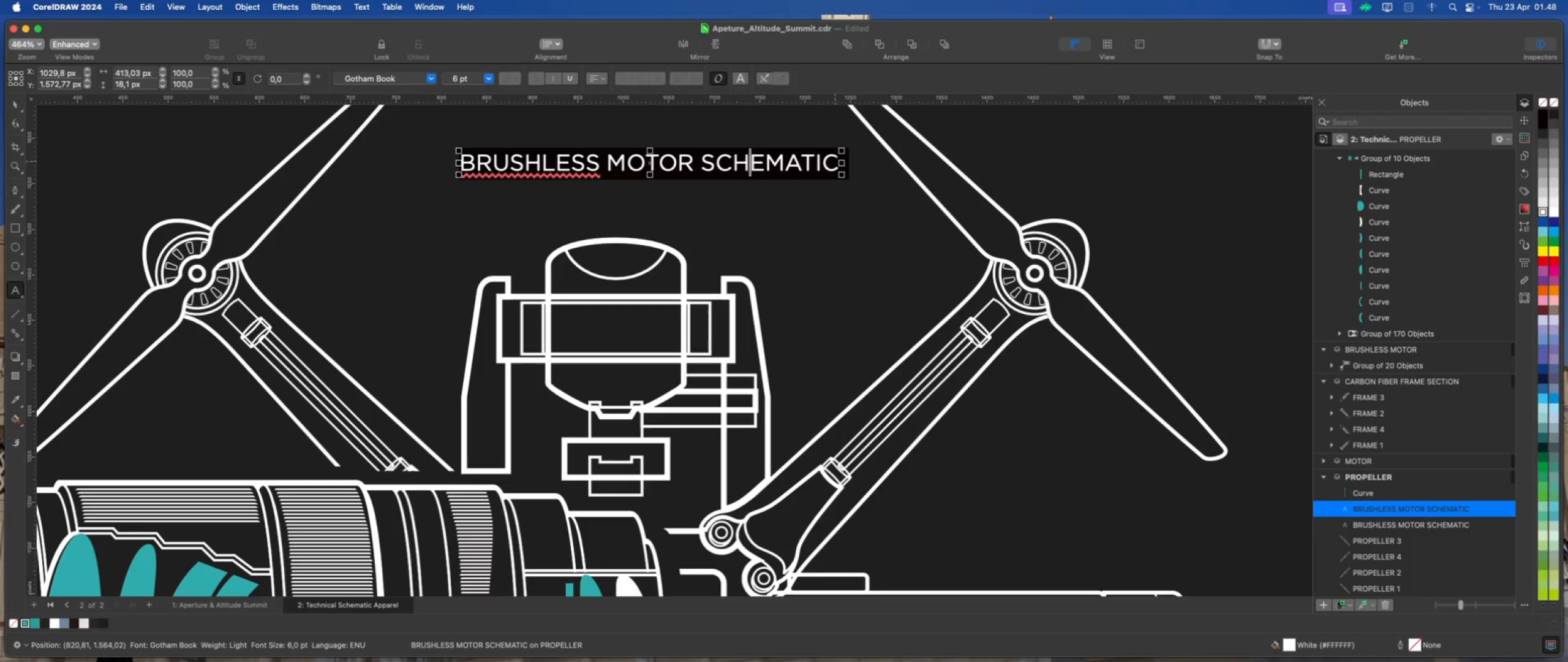 
left_click_drag(start_coordinate=[835, 161], to_coordinate=[454, 161])
 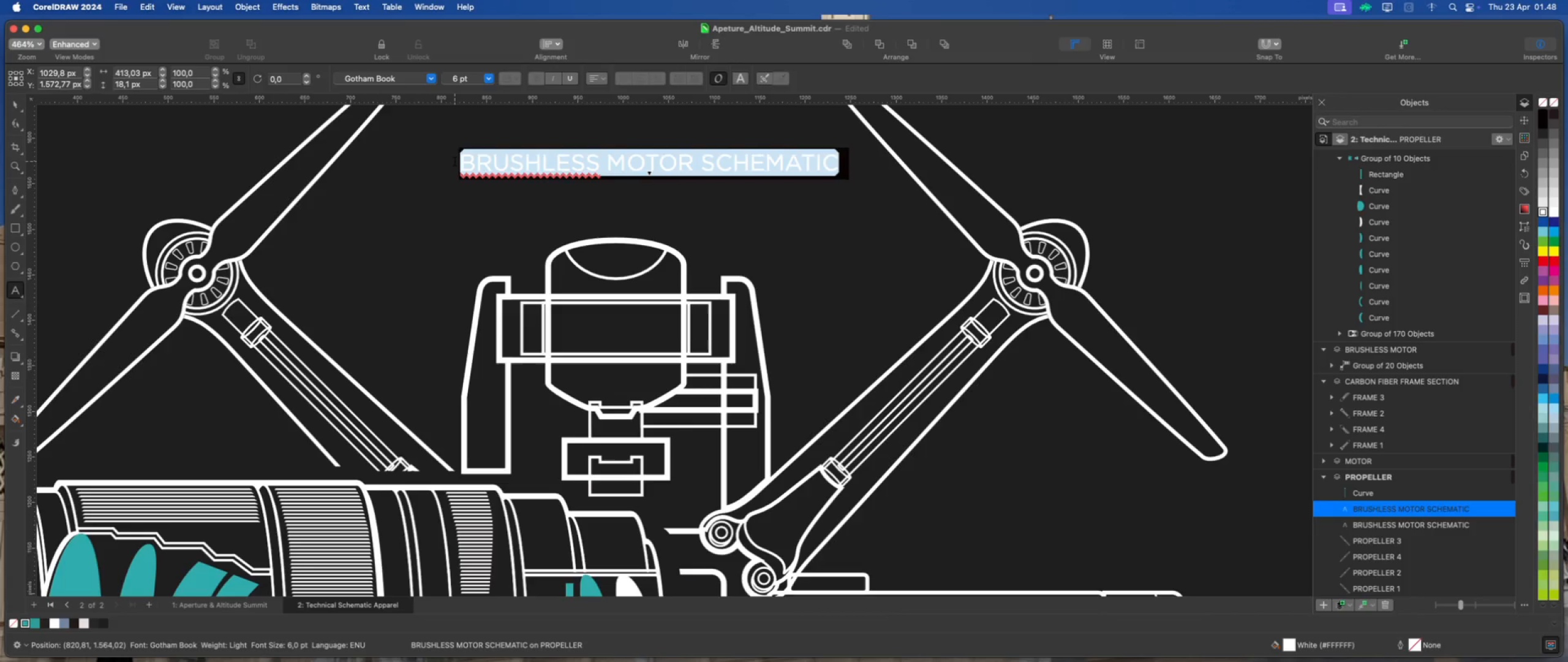 
type(GIMN)
key(Backspace)
type(BAL STABILIZATION)
 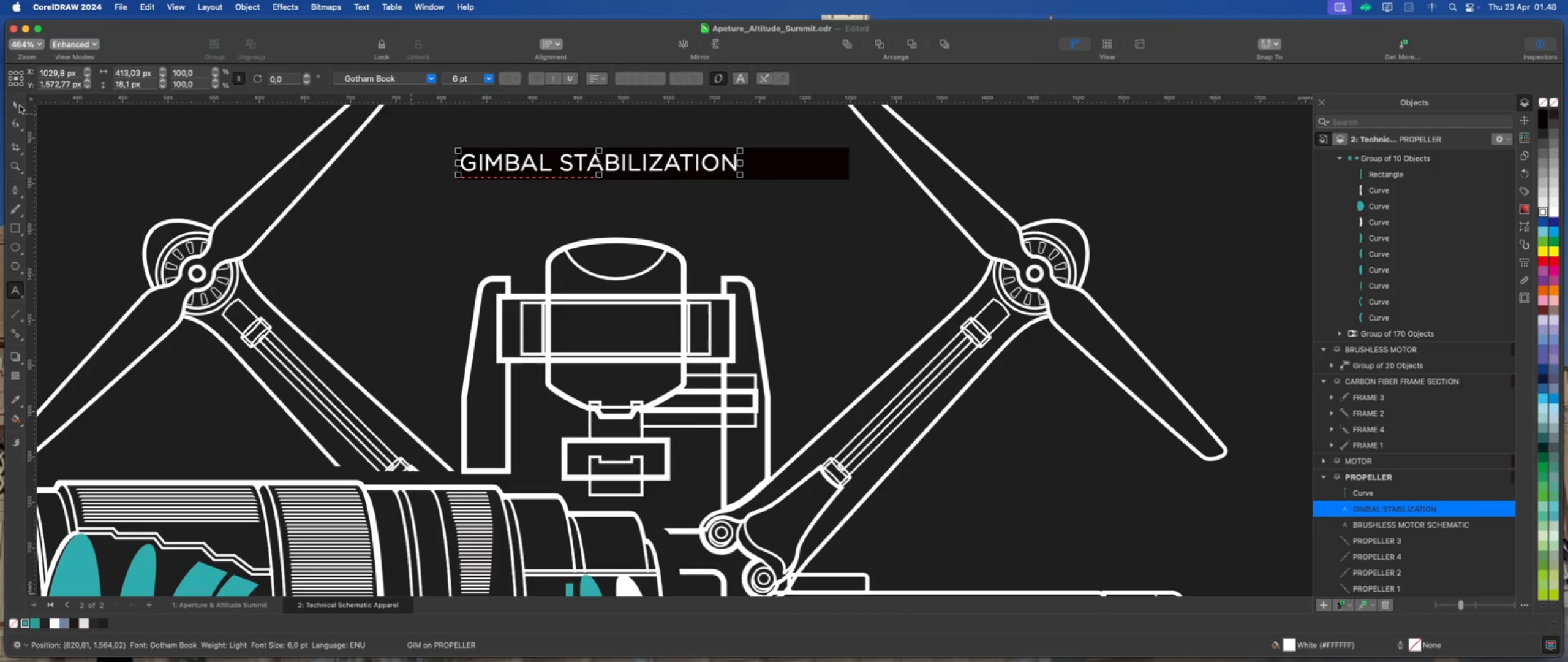 
scroll: coordinate [601, 302], scroll_direction: down, amount: 5.0
 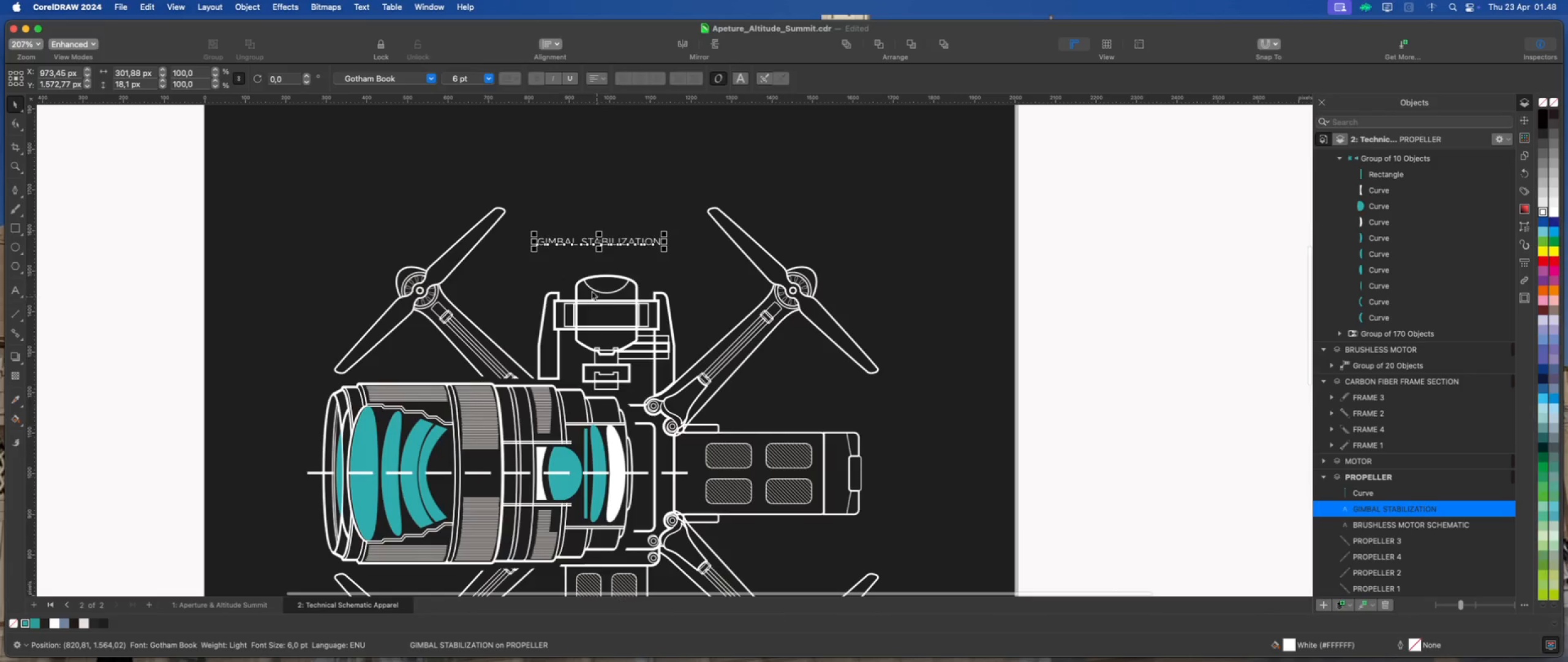 
scroll: coordinate [577, 261], scroll_direction: up, amount: 2.0
 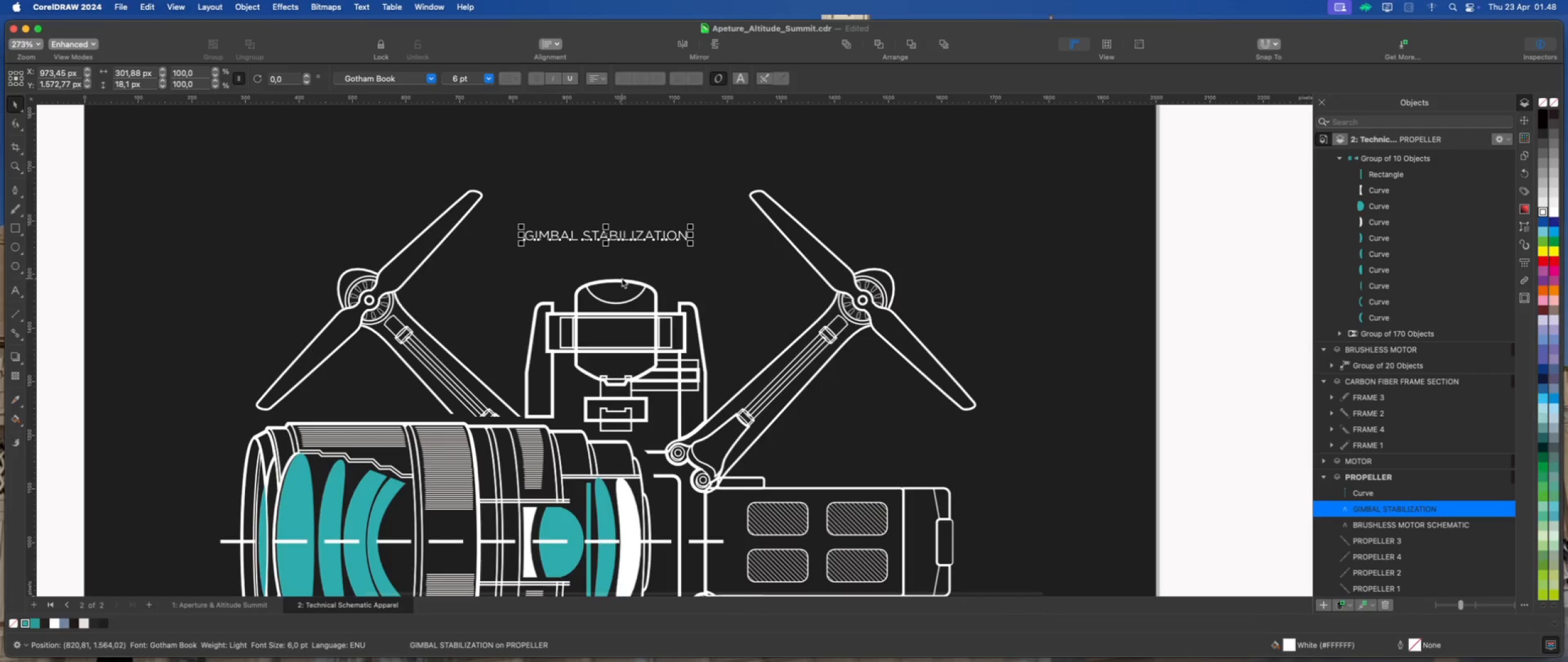 
hold_key(key=ShiftLeft, duration=0.78)
left_click([1020, 279])
 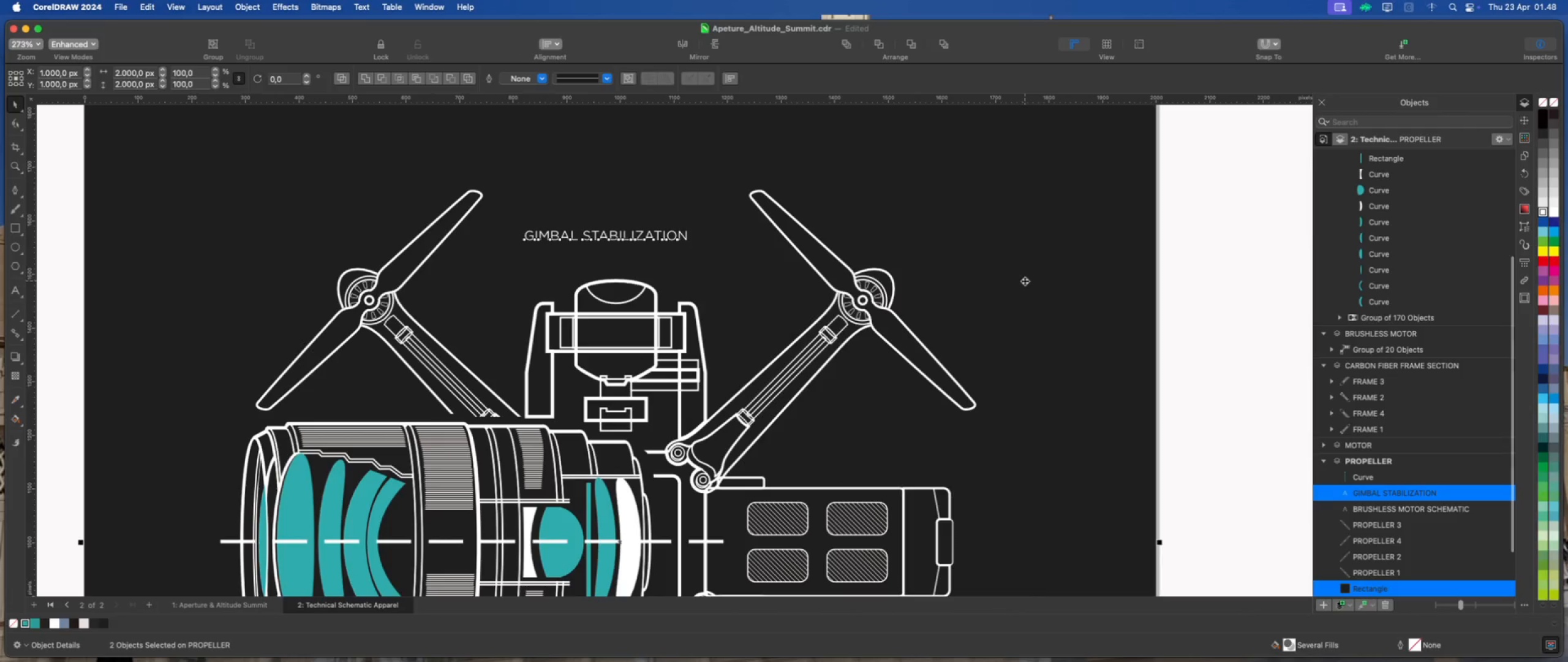 
key(Shift+C)
 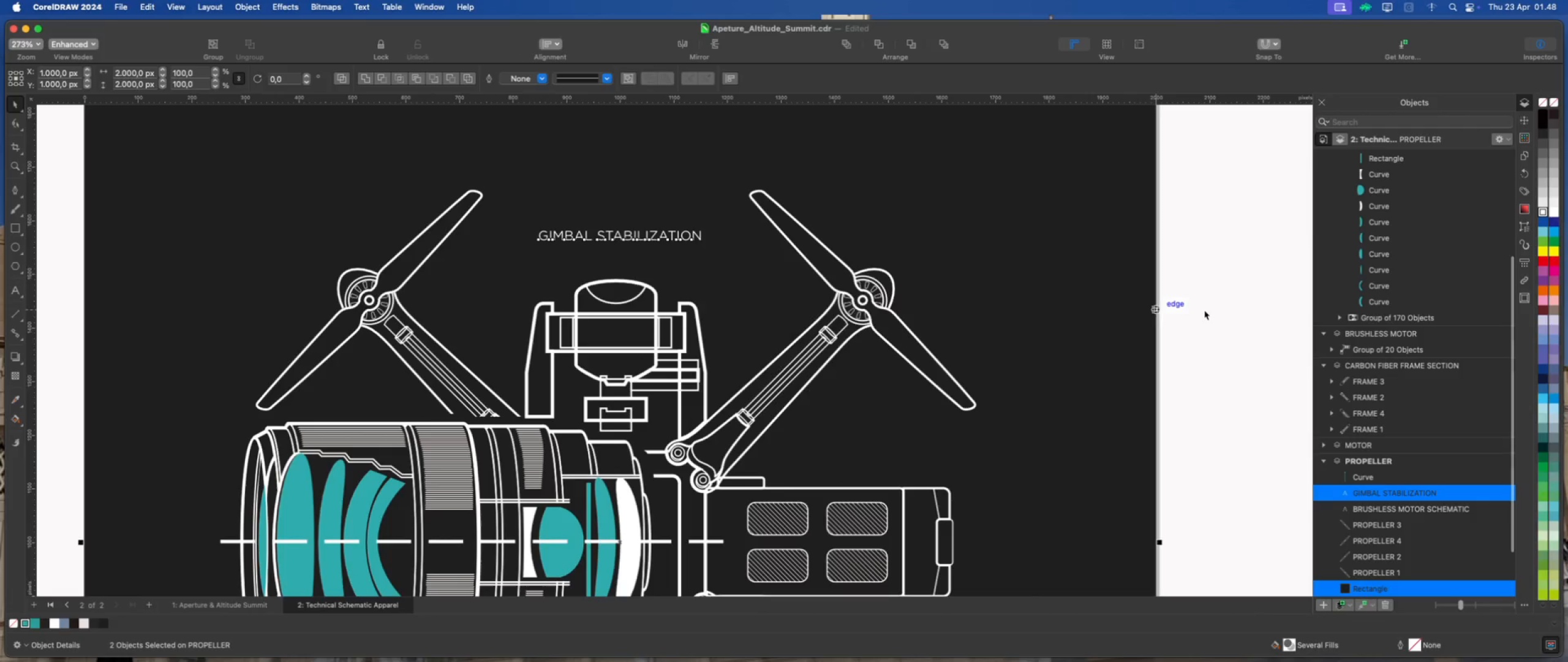 
left_click([1207, 310])
 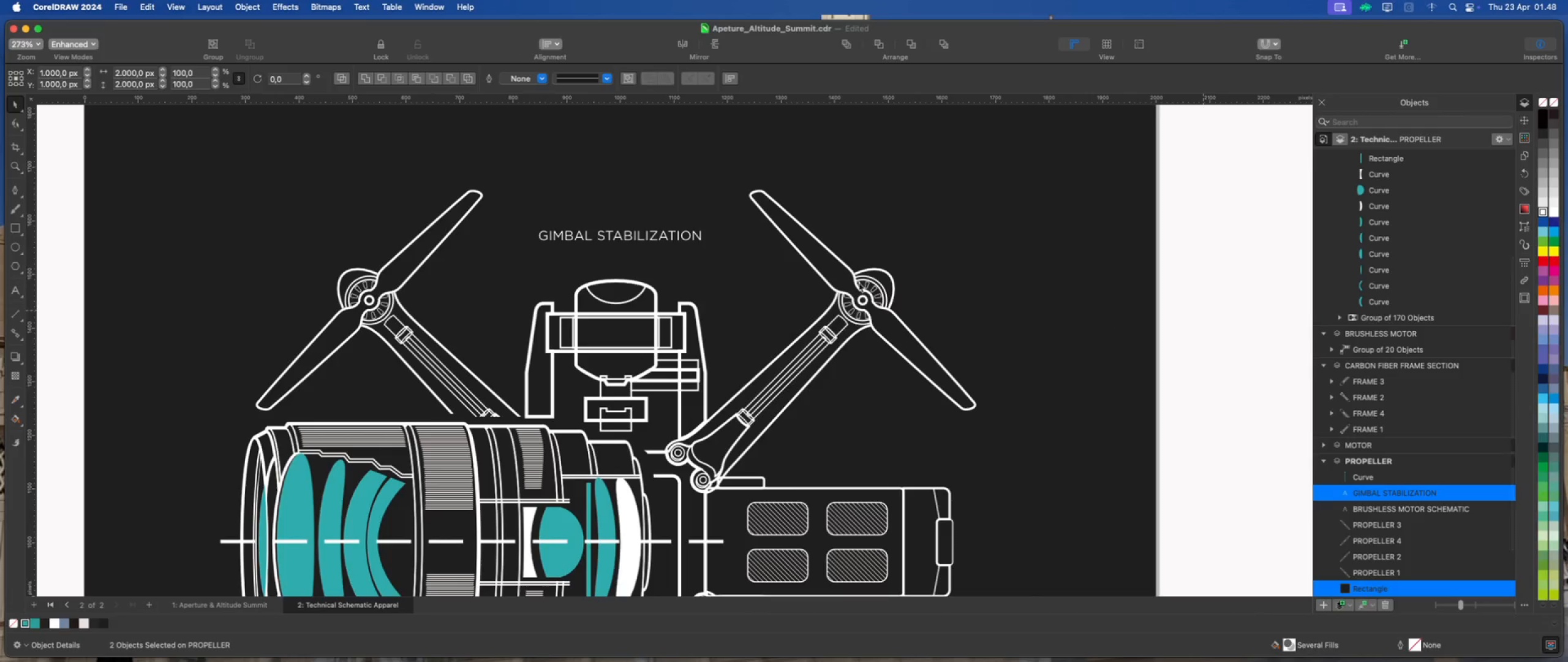 
scroll: coordinate [687, 232], scroll_direction: down, amount: 4.0
 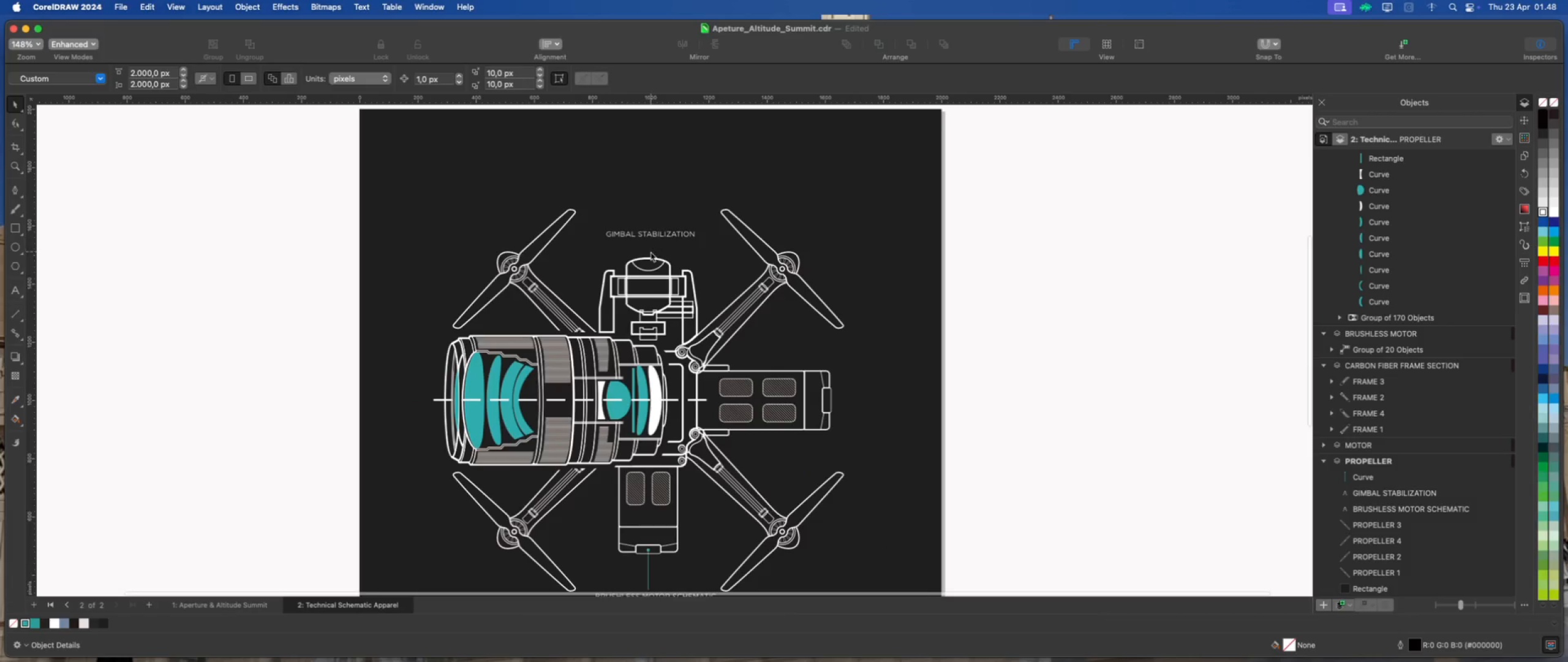 
scroll: coordinate [644, 273], scroll_direction: none, amount: 0.0
 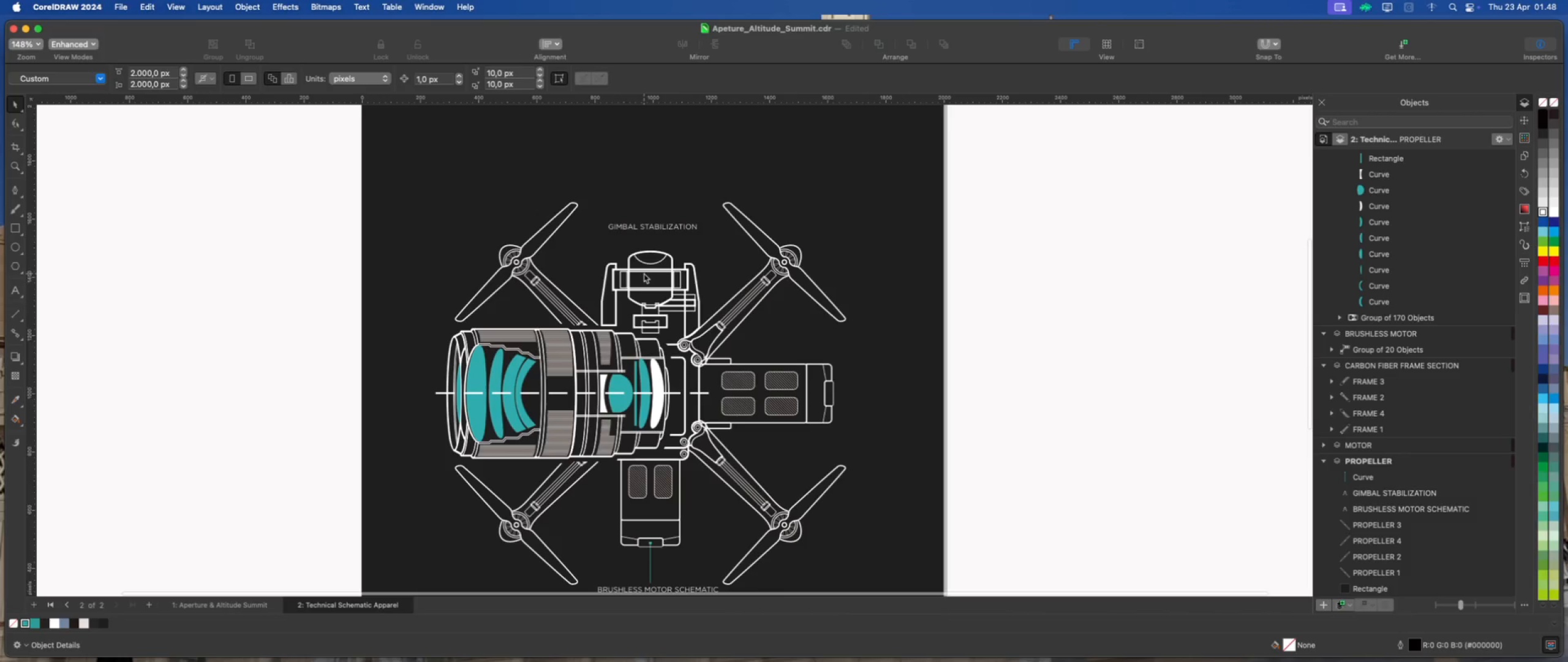 
scroll: coordinate [642, 281], scroll_direction: down, amount: 2.0
 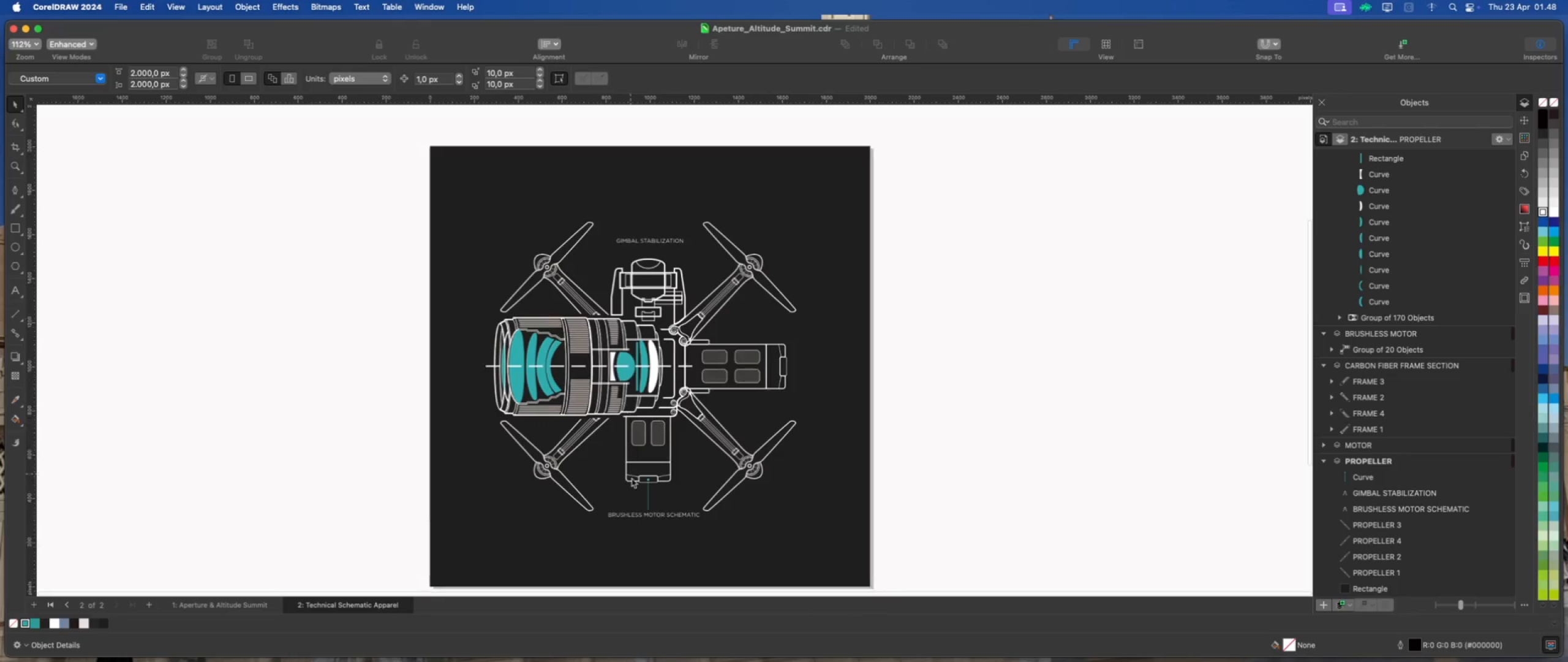 
scroll: coordinate [637, 487], scroll_direction: up, amount: 2.0
 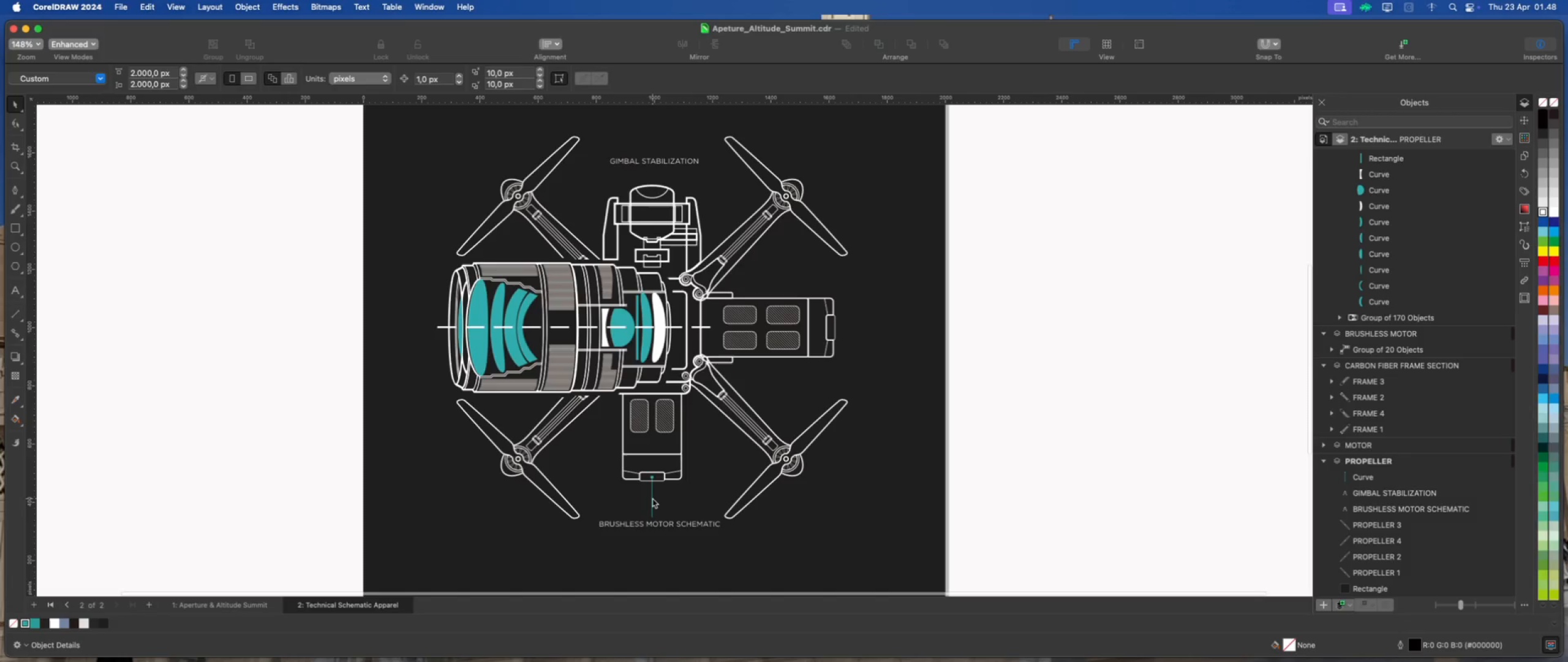 
left_click([652, 498])
 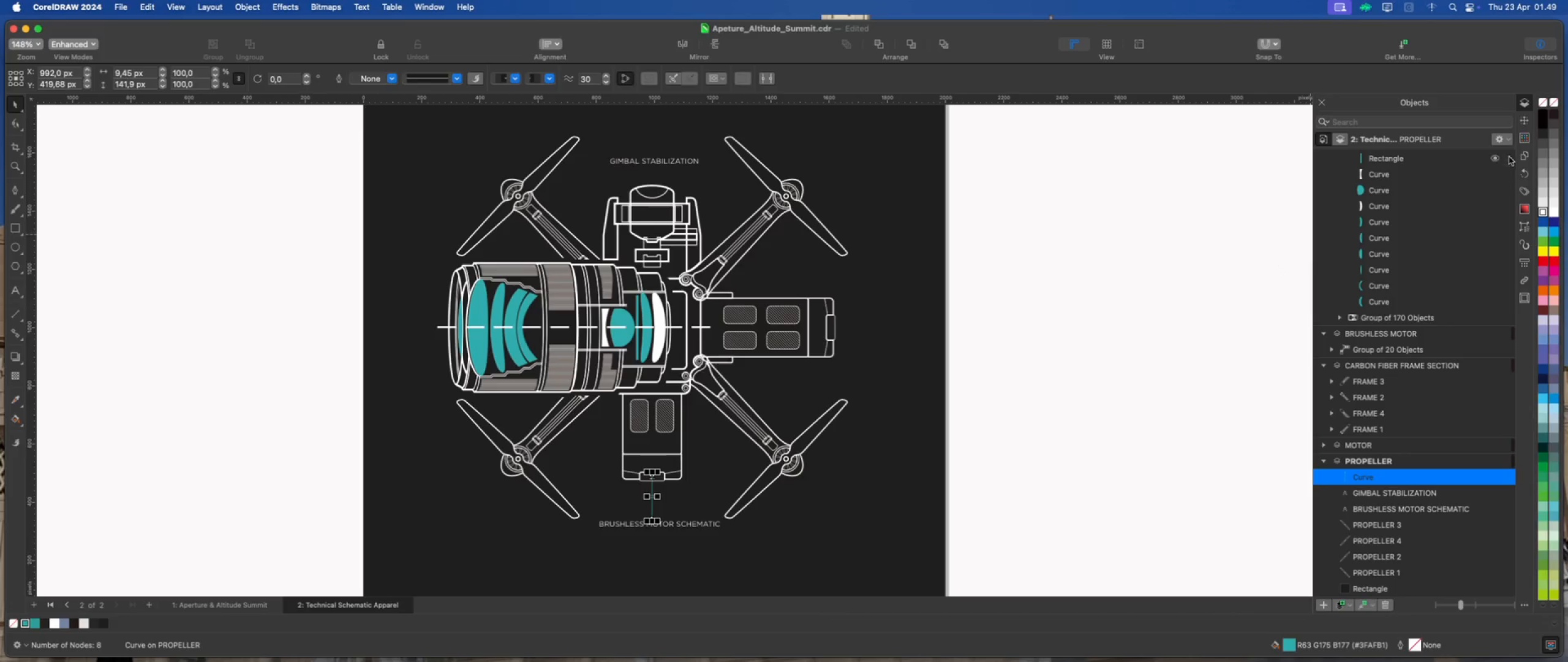 
left_click([1523, 123])
 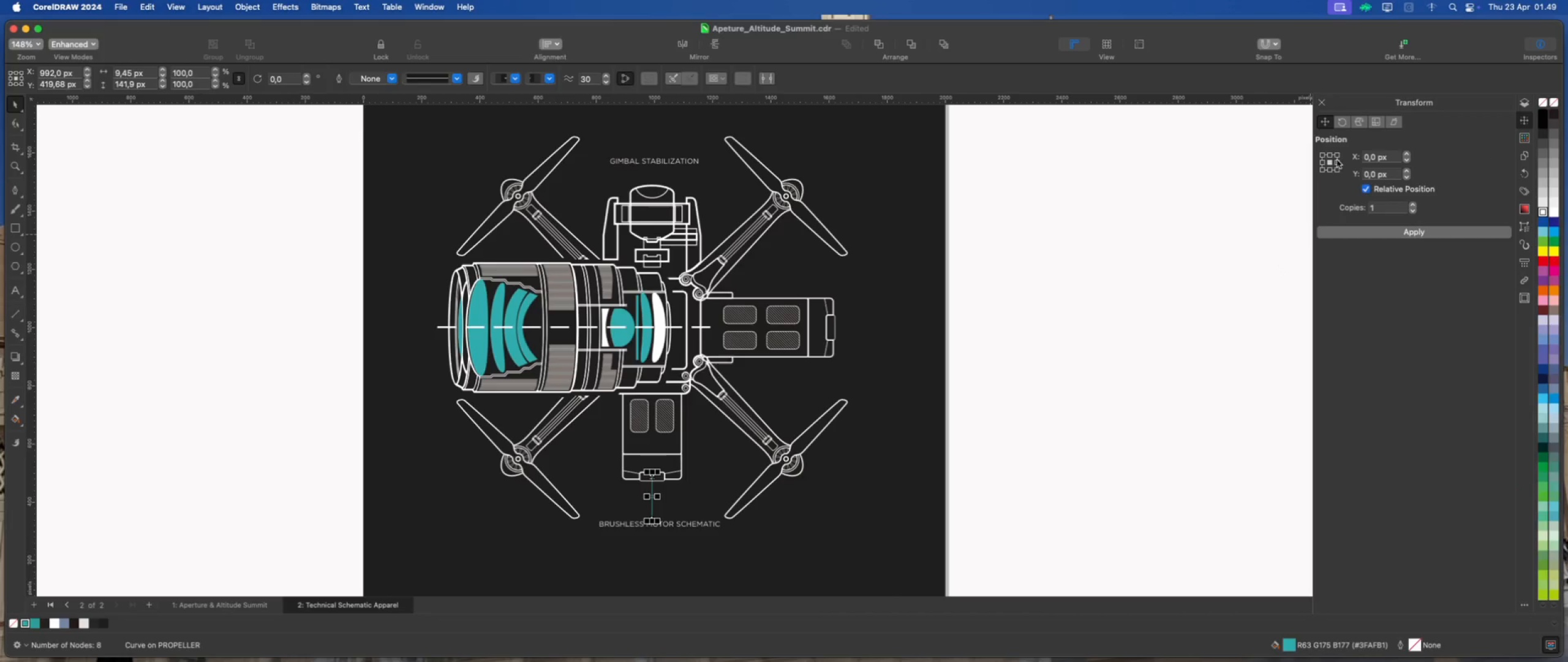 
left_click([1330, 154])
 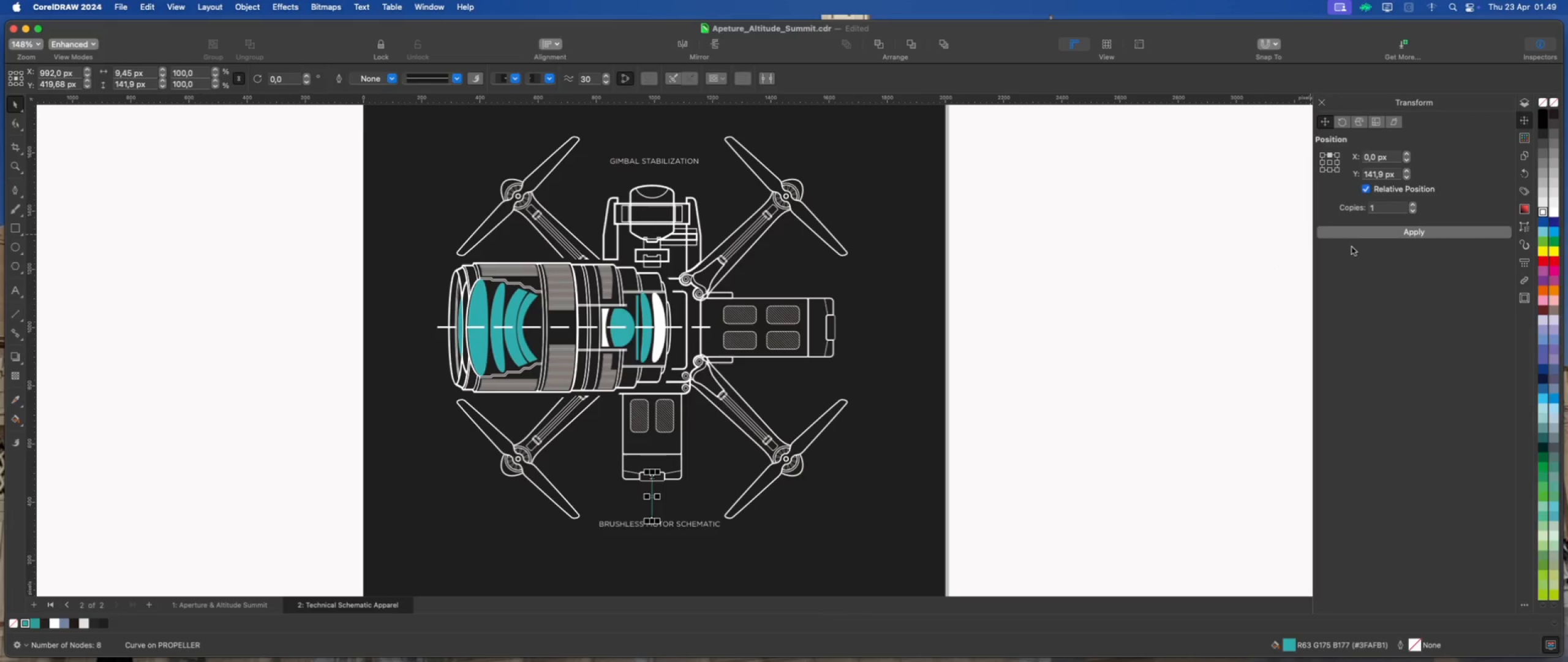 
left_click([1353, 238])
 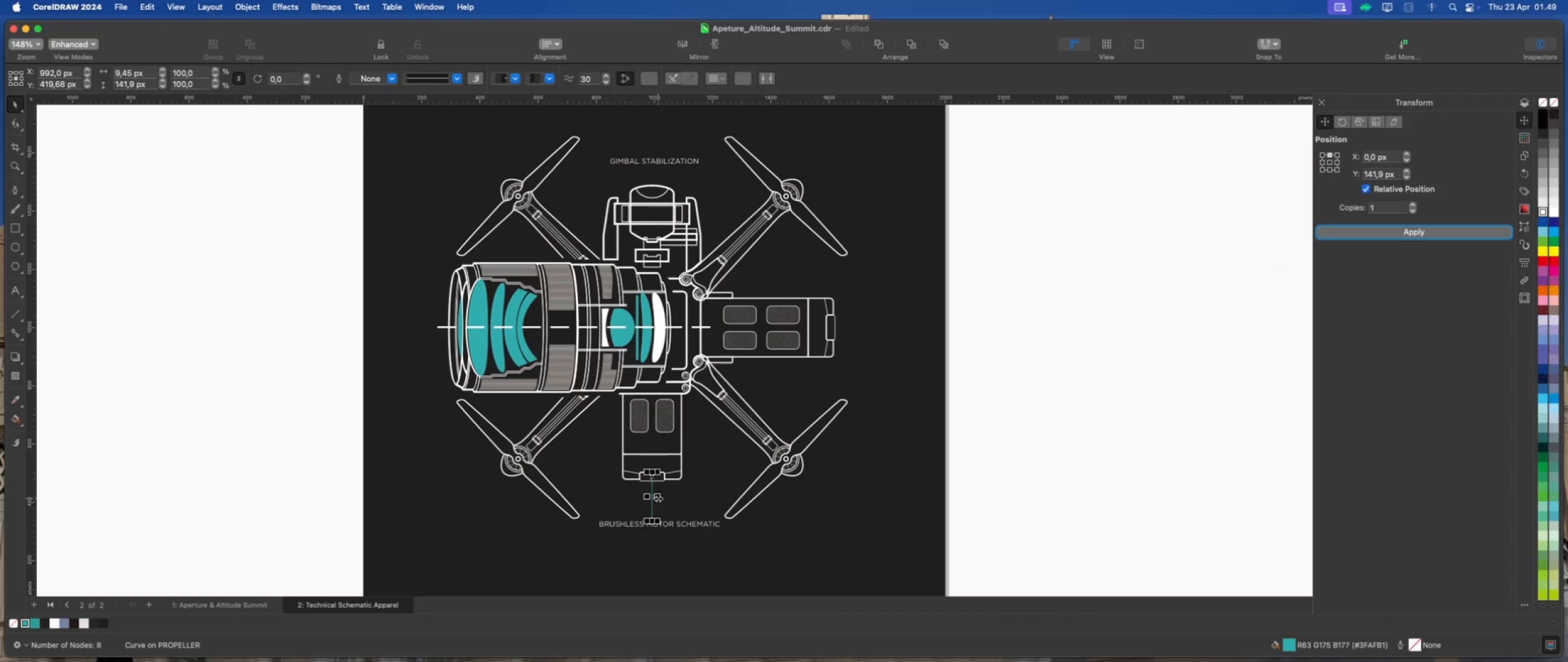 
left_click_drag(start_coordinate=[652, 498], to_coordinate=[654, 204])
 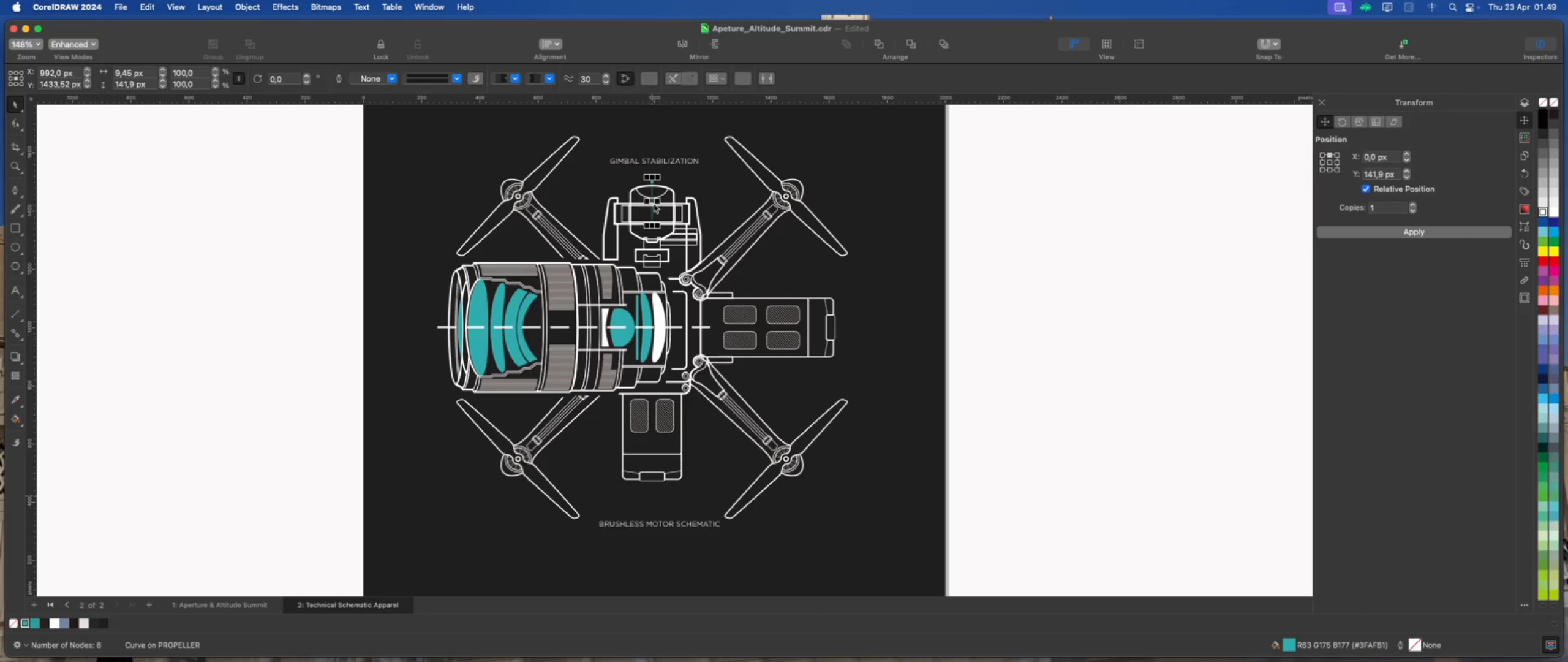 
hold_key(key=ShiftLeft, duration=1.56)
 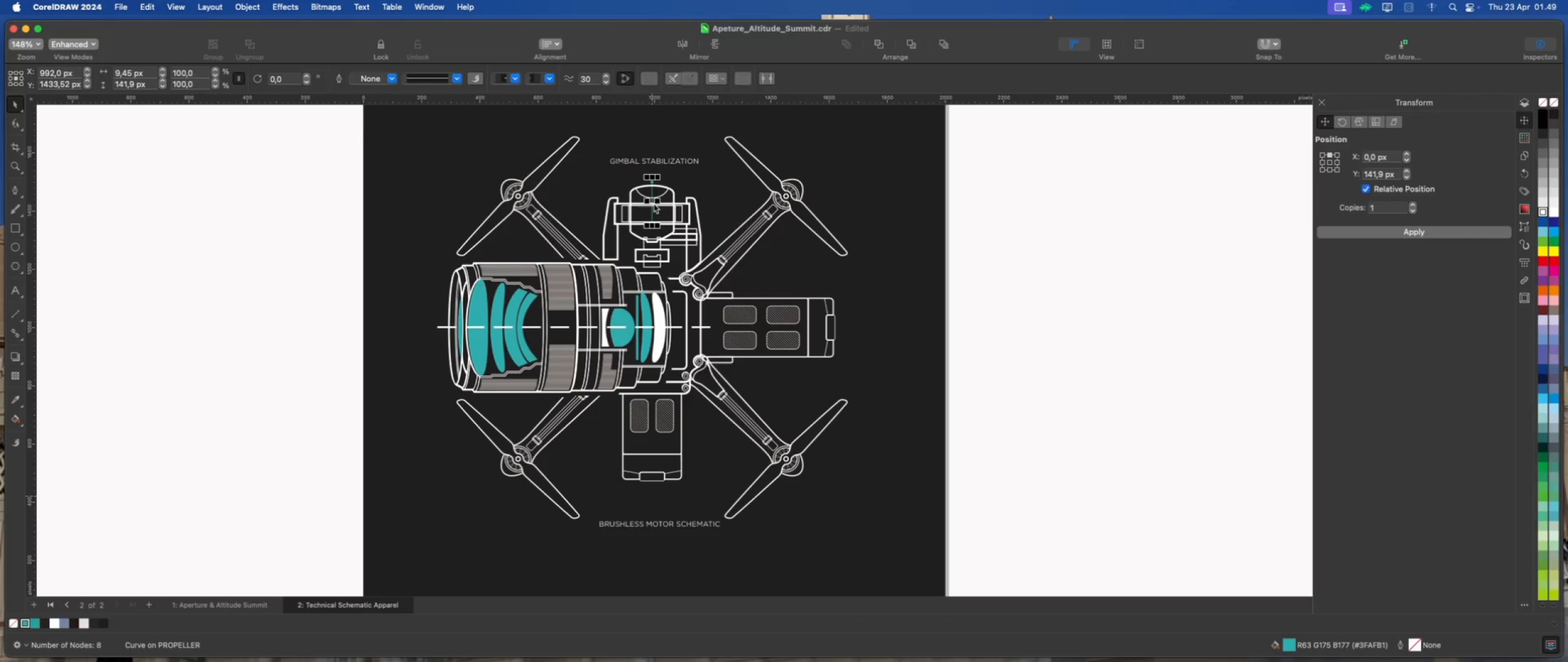 
key(Meta+Z)
 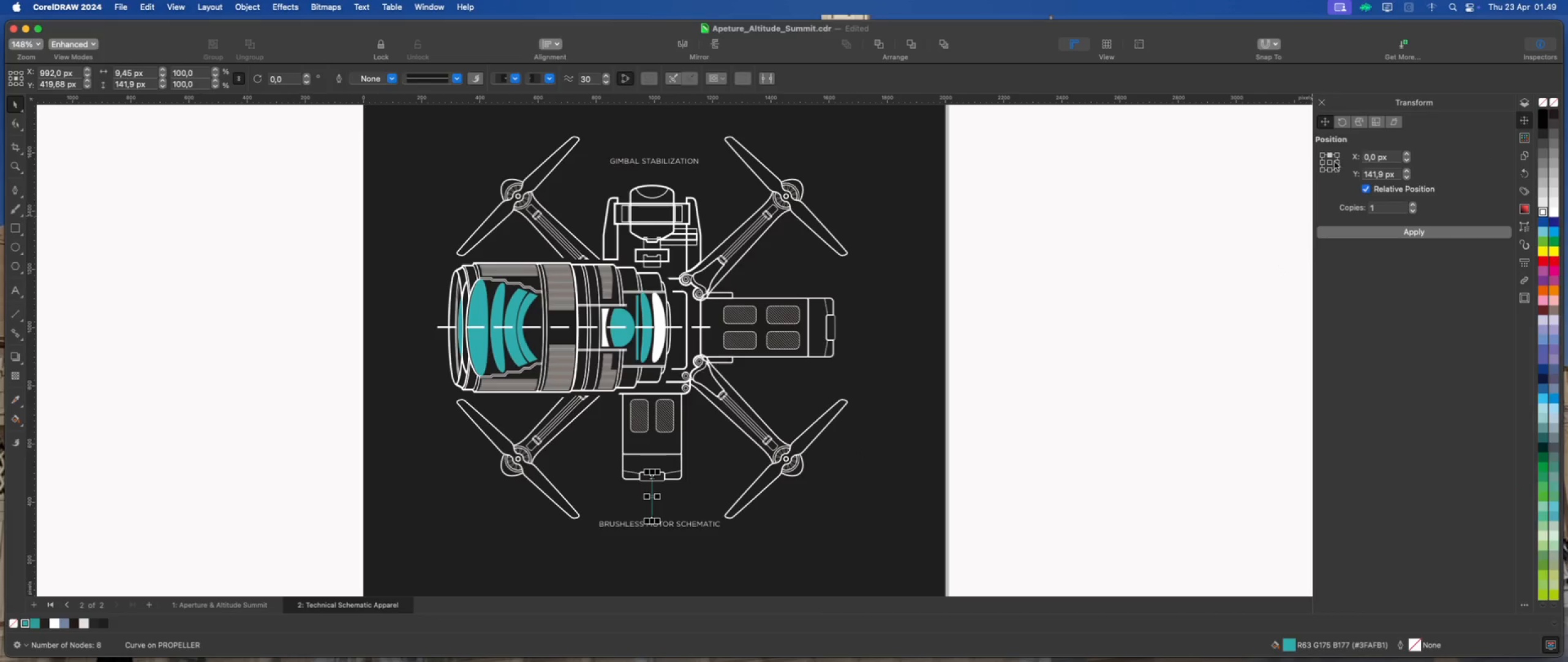 
left_click([1330, 161])
 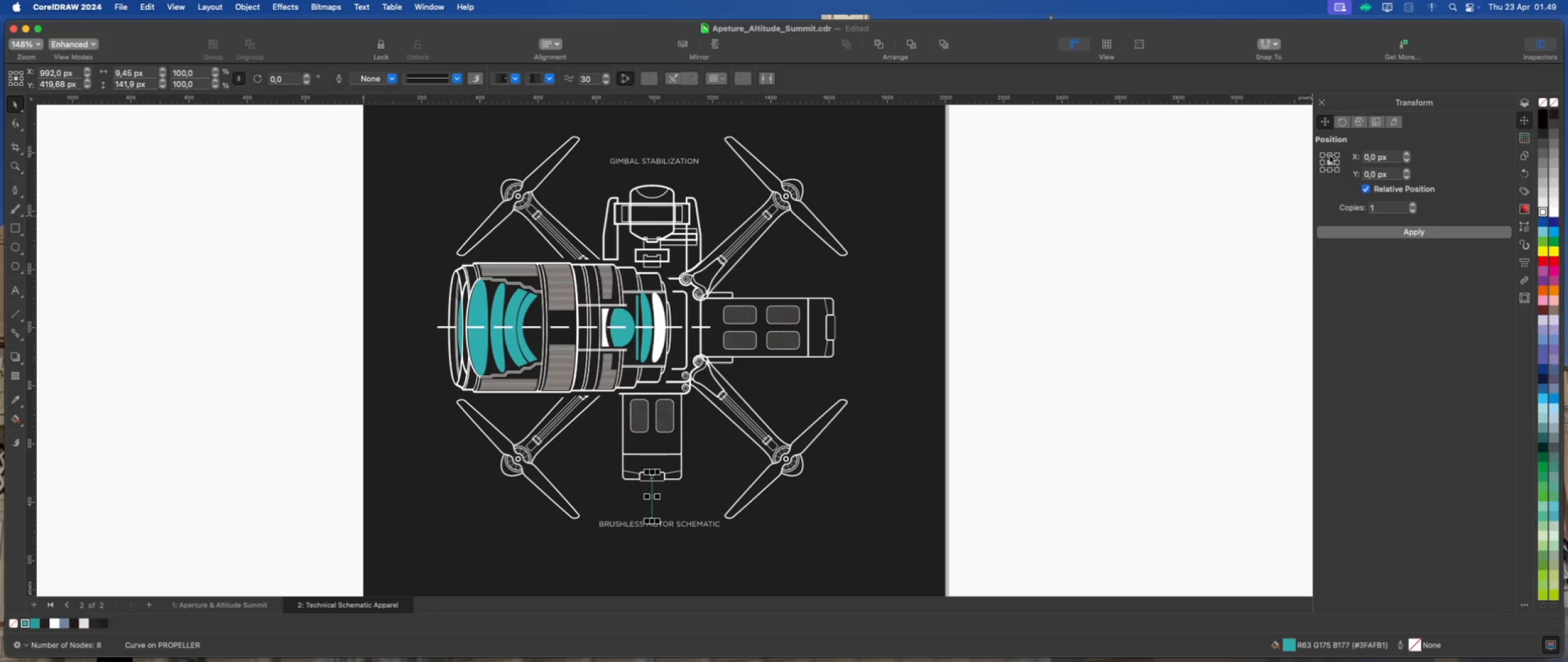 
left_click([1330, 155])
 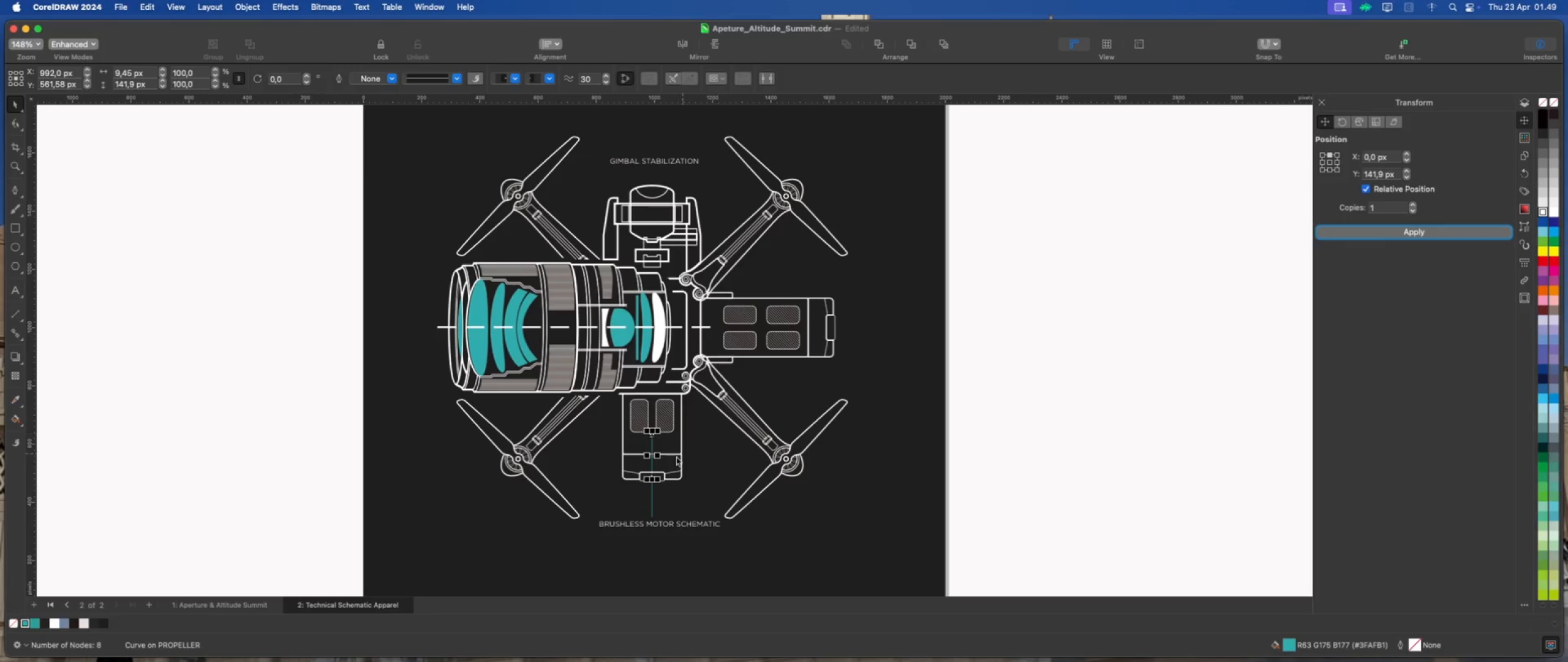 
left_click_drag(start_coordinate=[651, 455], to_coordinate=[655, 194])
 